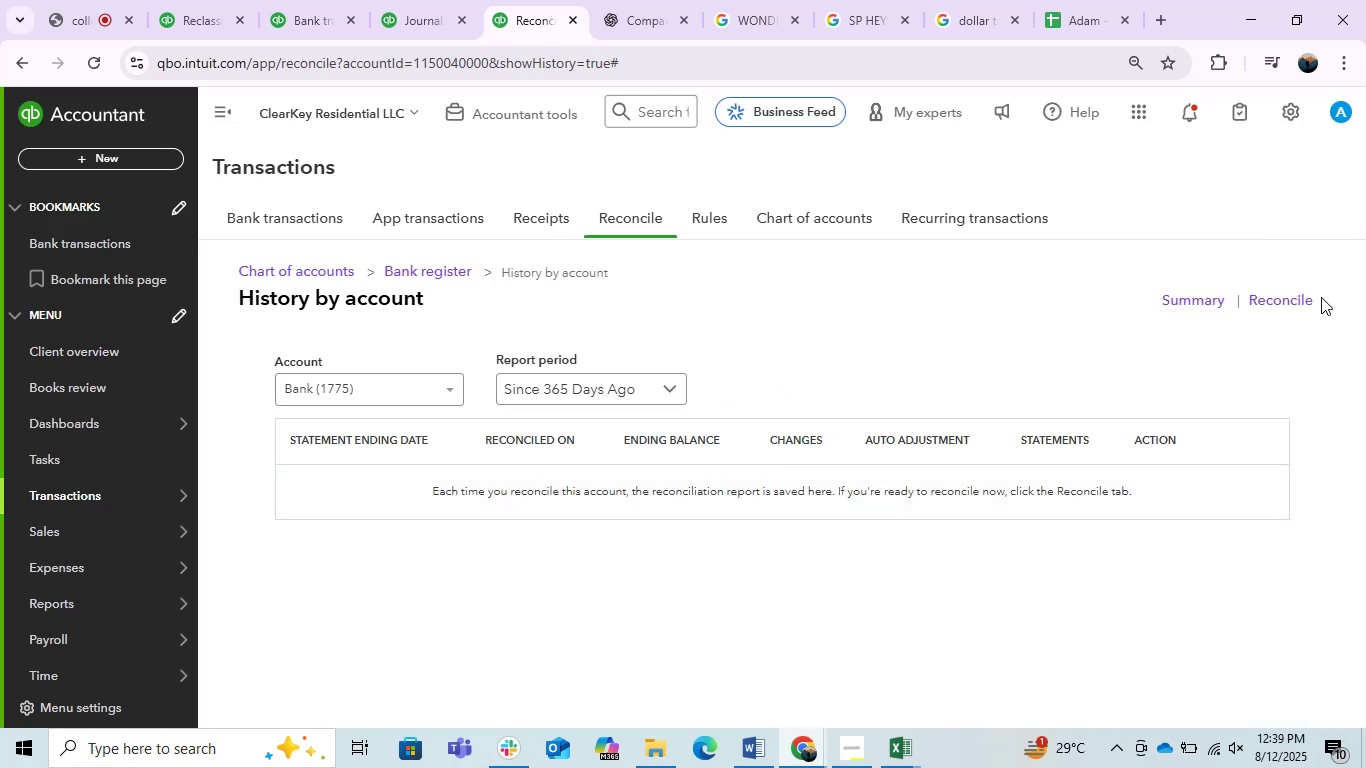 
left_click([1292, 296])
 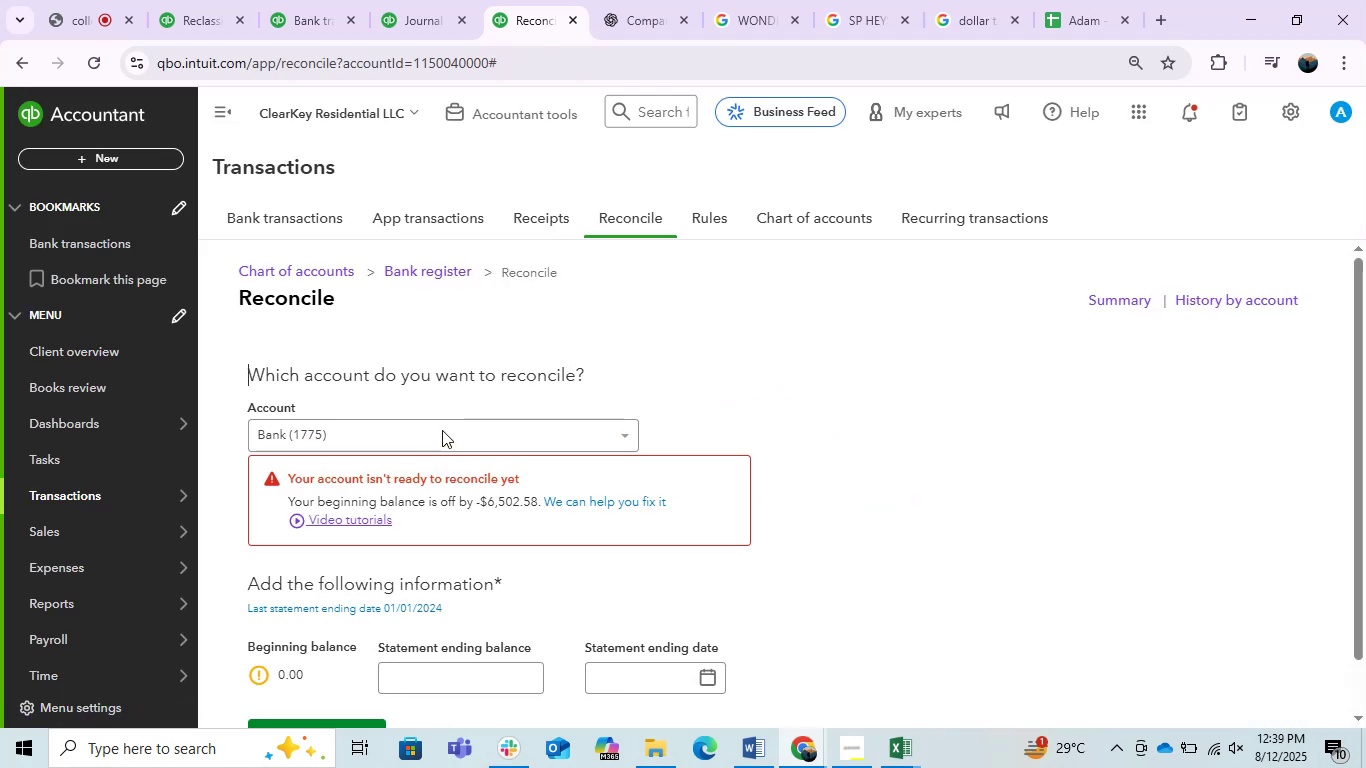 
left_click([1060, 447])
 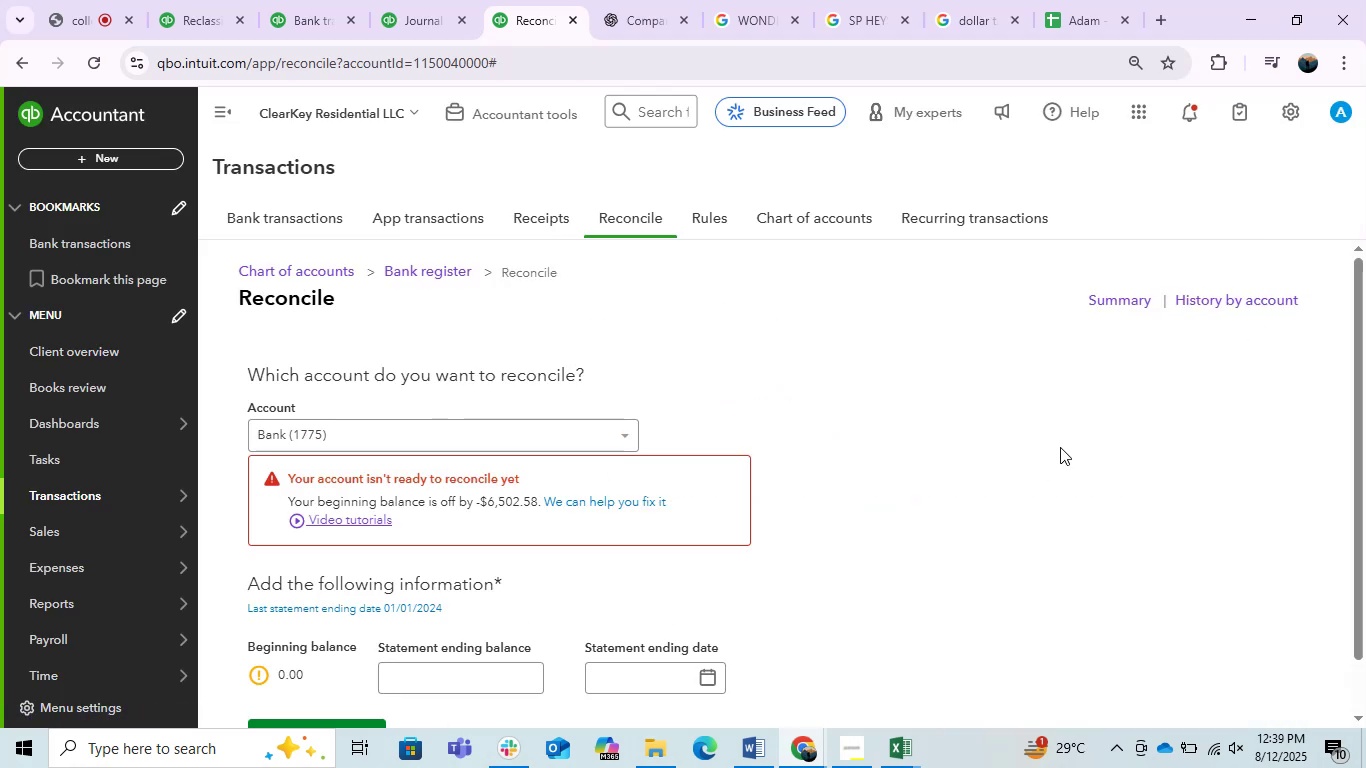 
scroll: coordinate [1060, 447], scroll_direction: down, amount: 1.0
 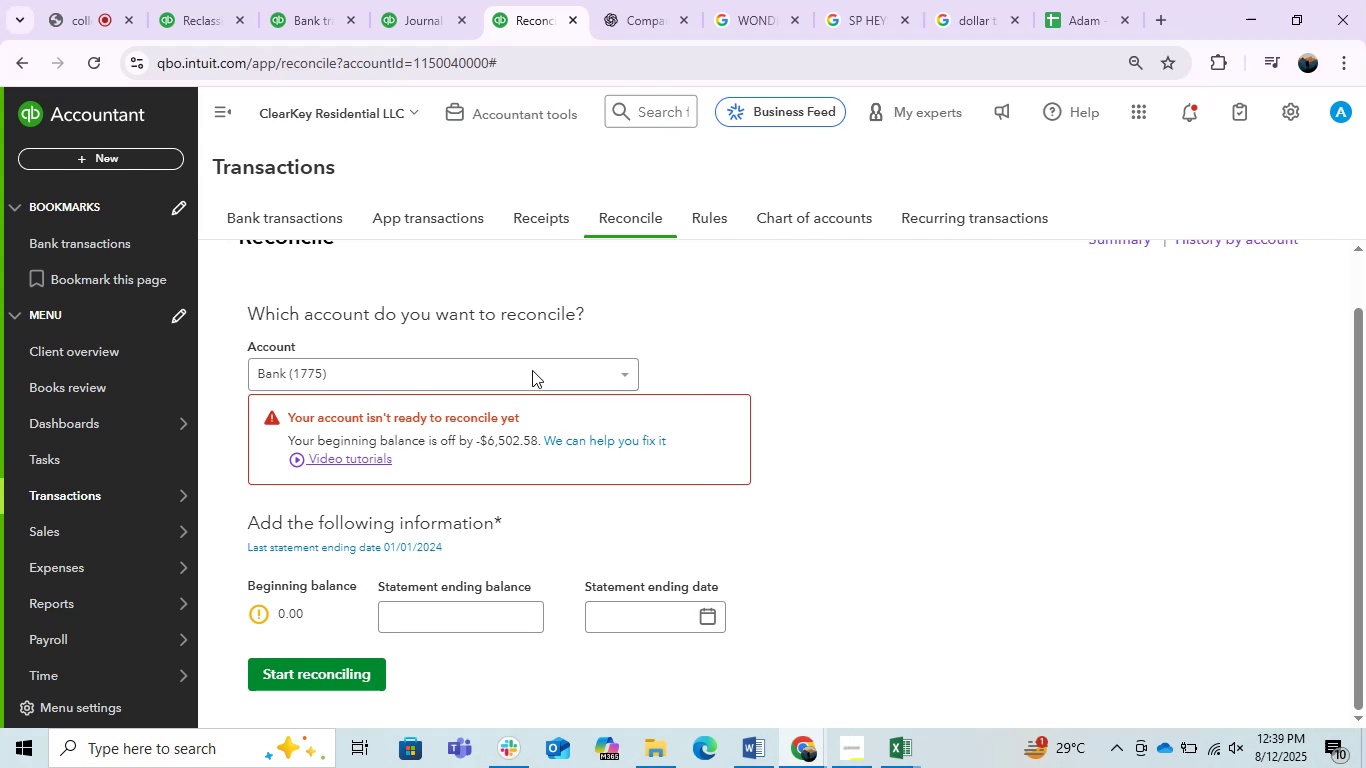 
left_click([605, 437])
 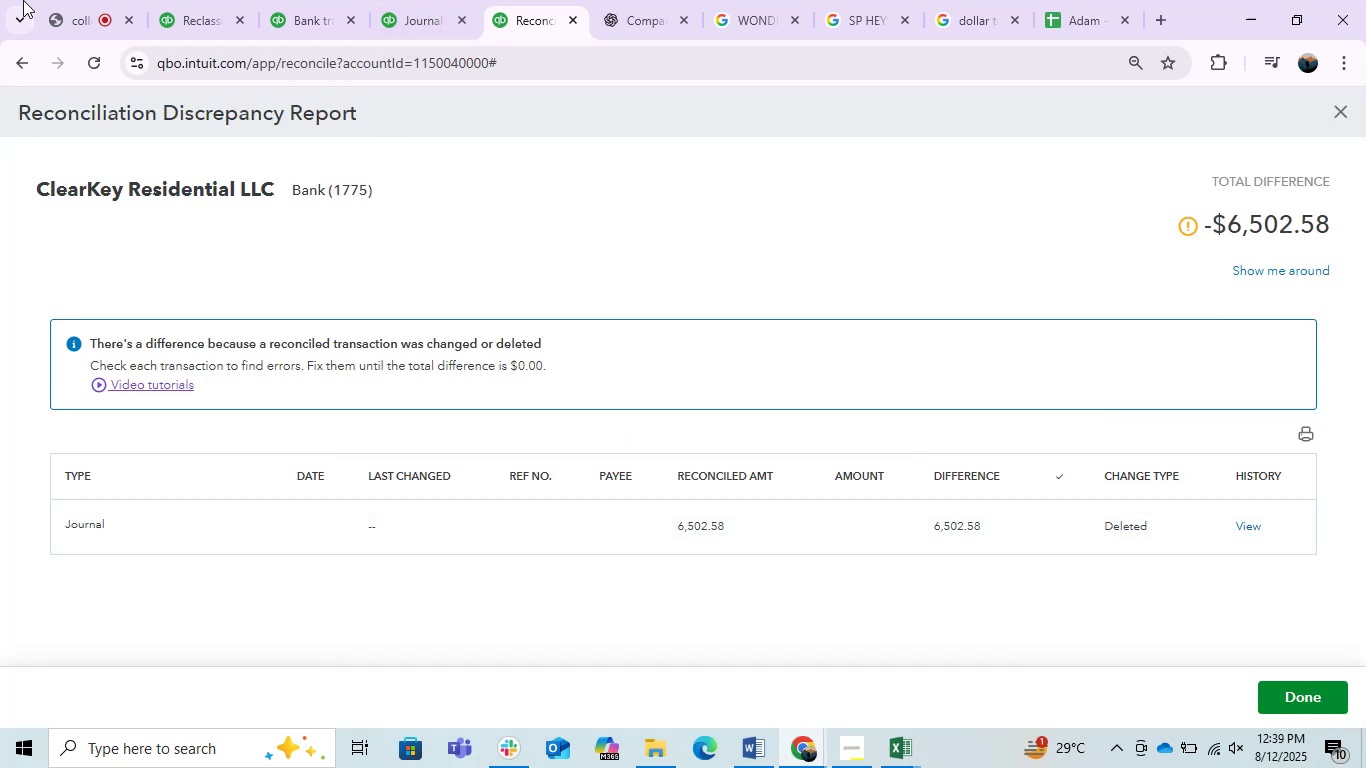 
wait(6.76)
 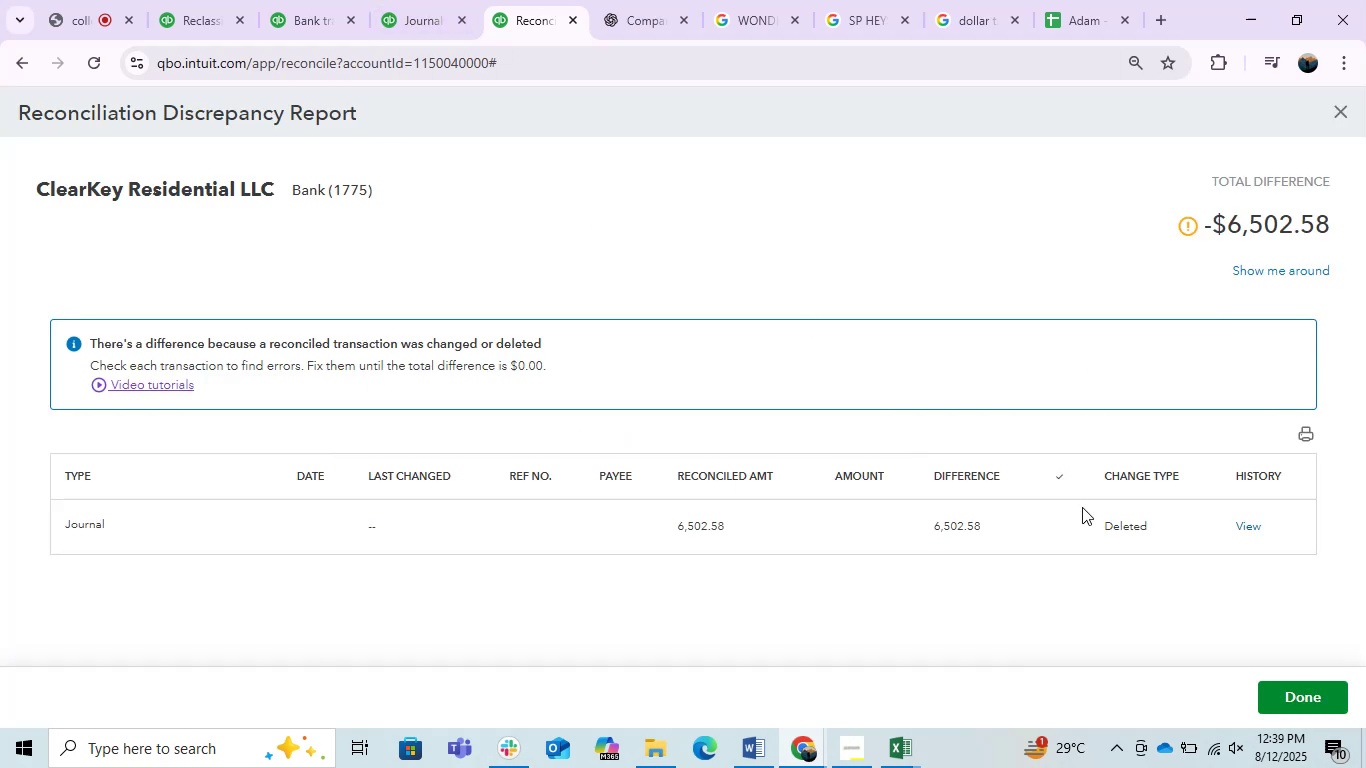 
left_click([288, 0])
 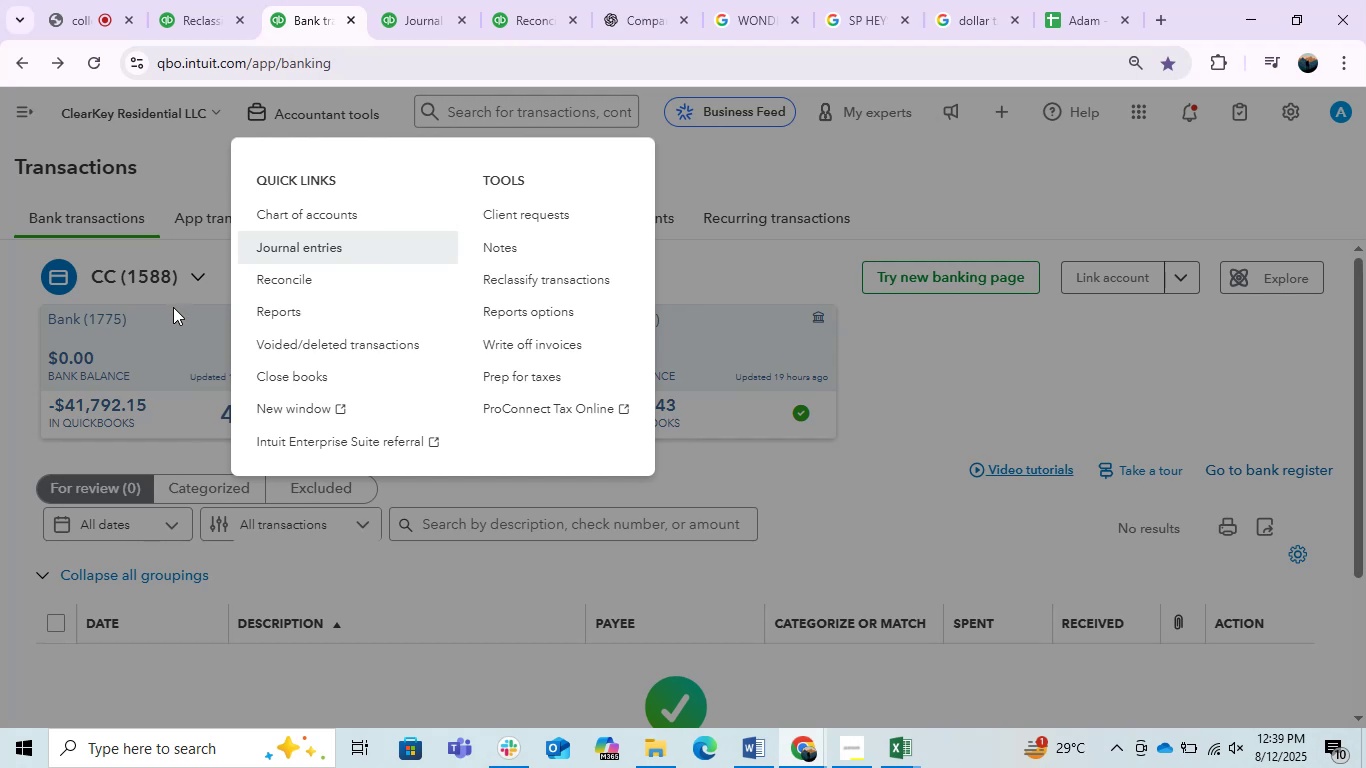 
left_click([173, 307])
 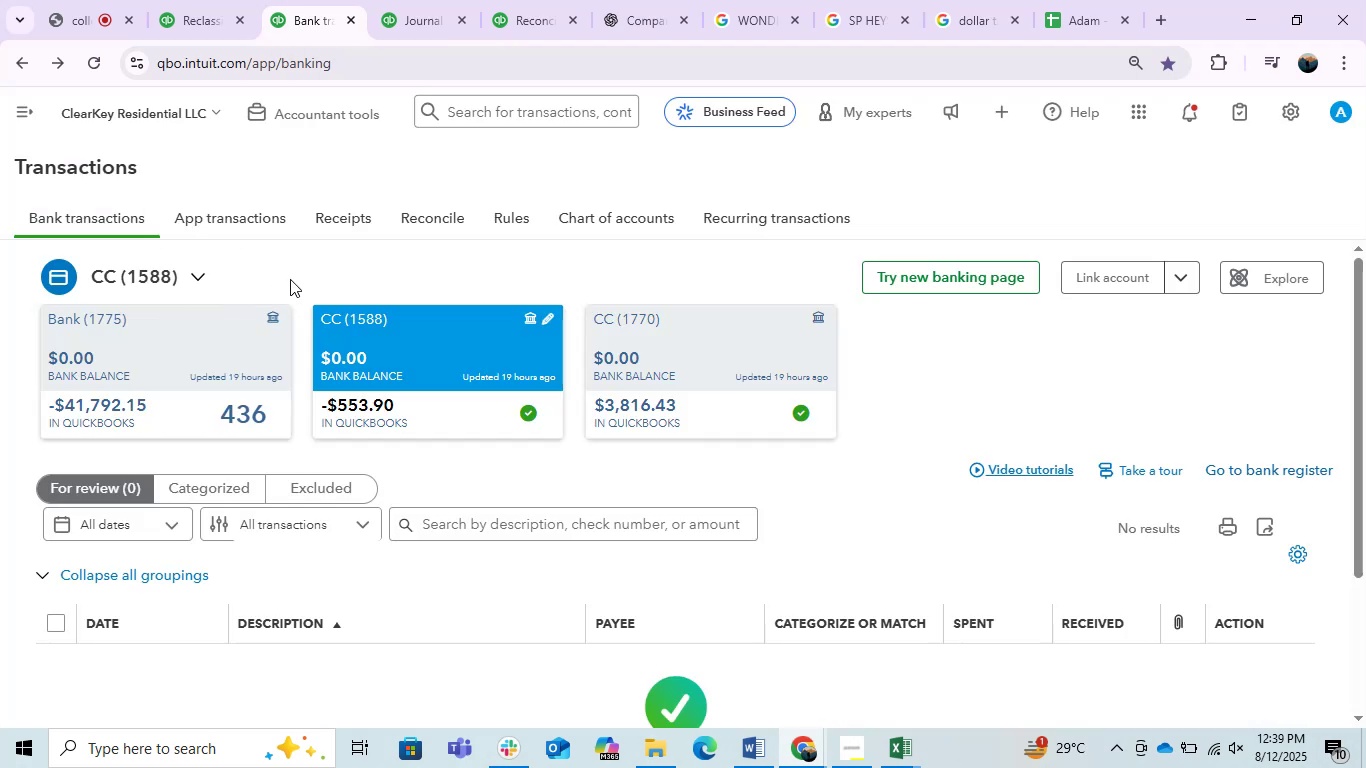 
left_click([315, 270])
 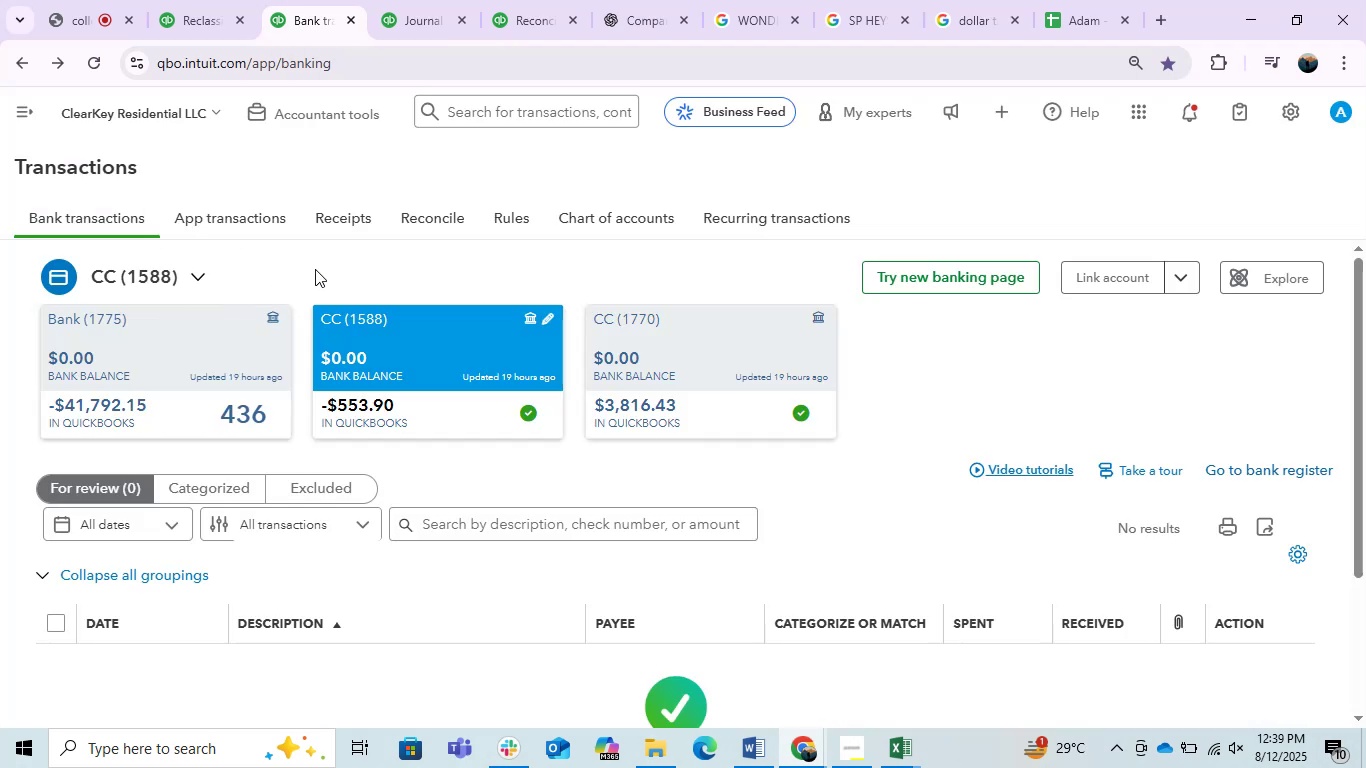 
mouse_move([430, 17])
 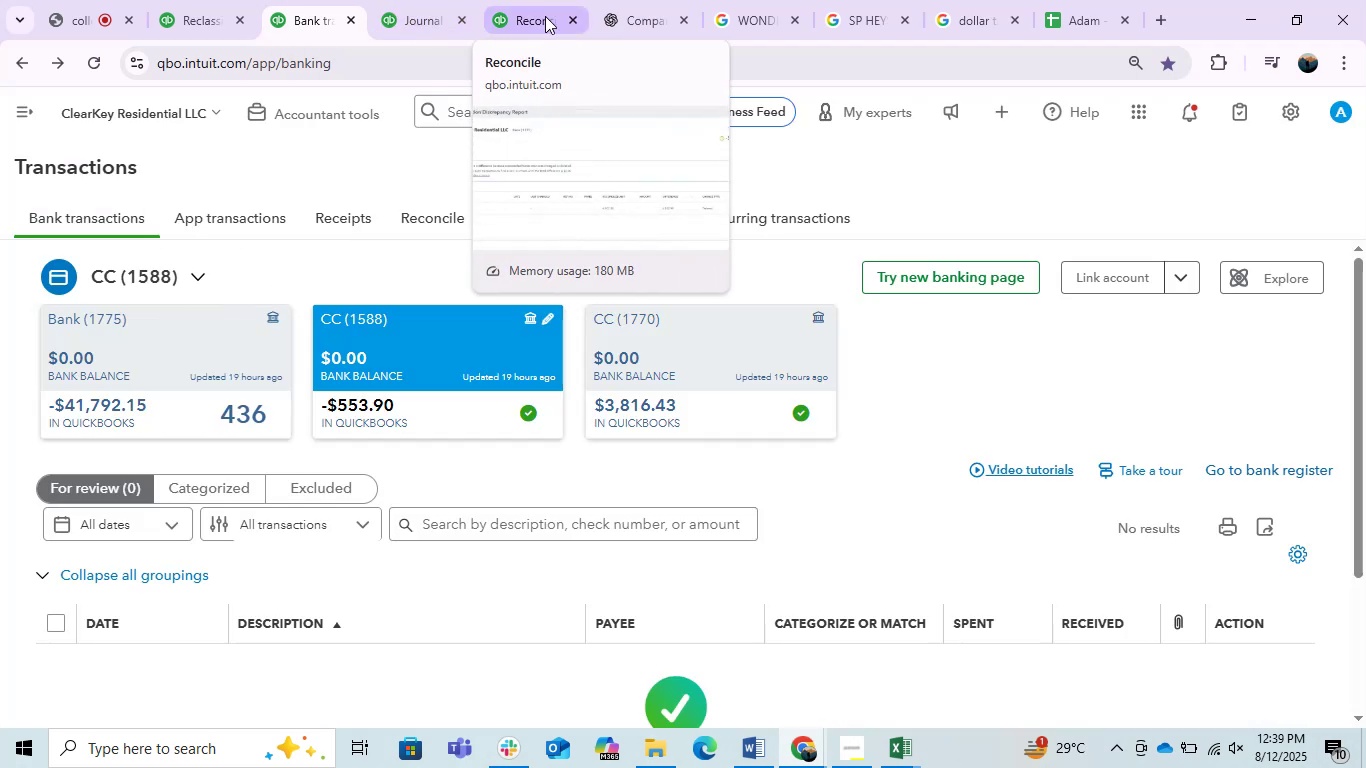 
left_click([545, 16])
 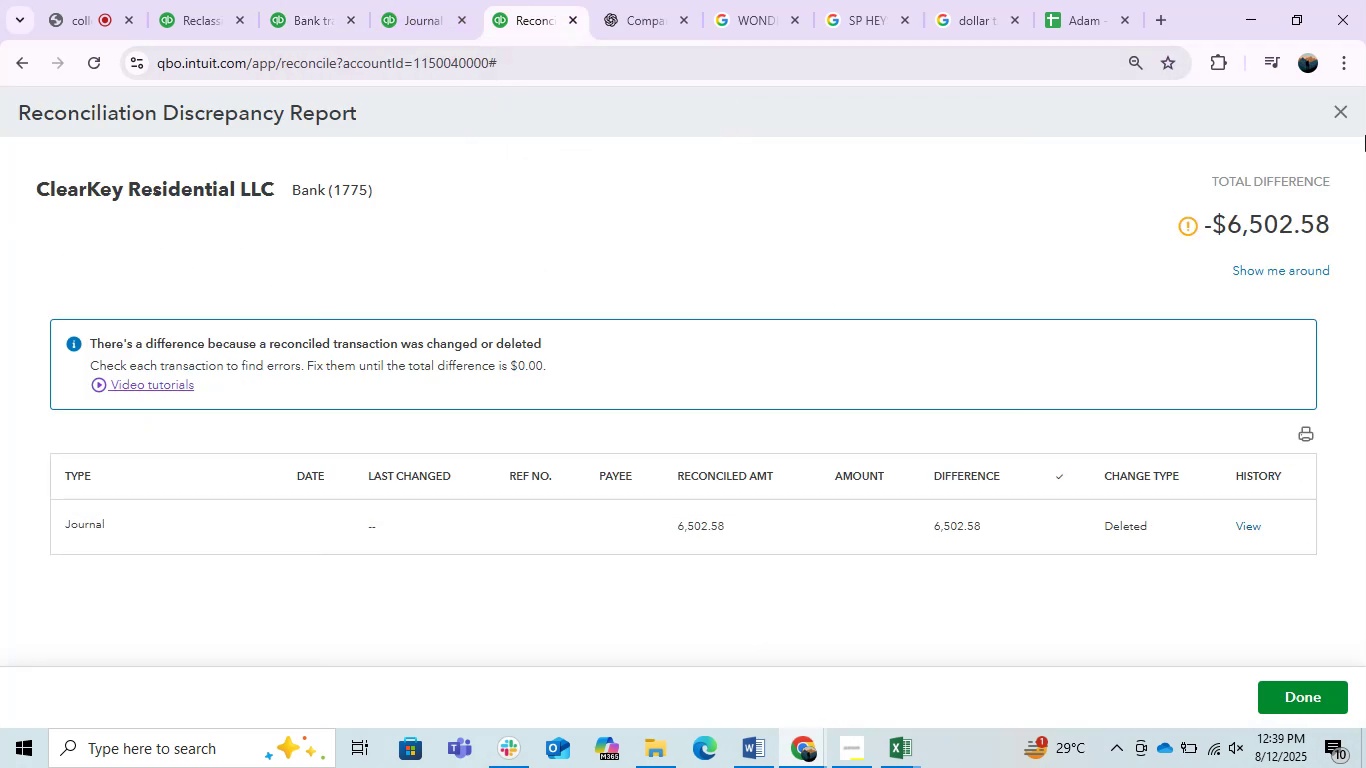 
left_click([1342, 117])
 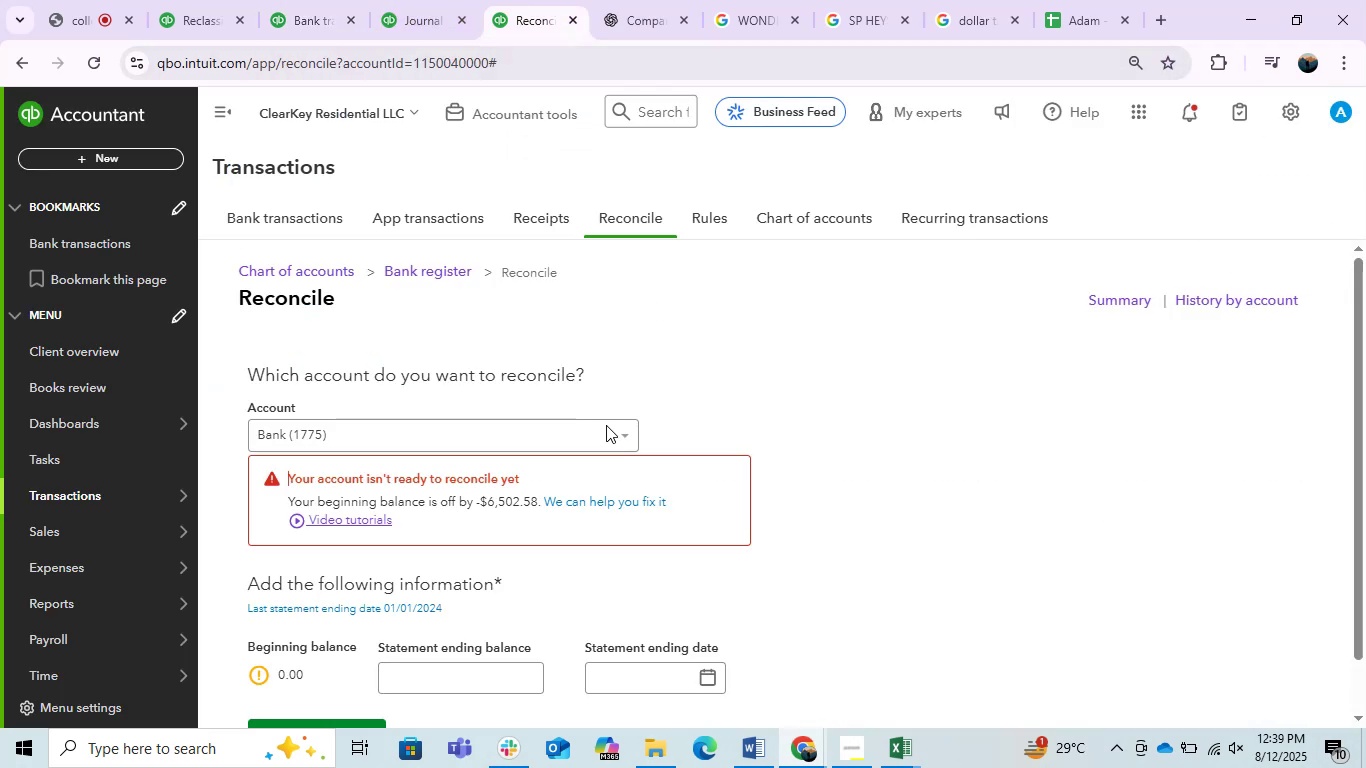 
left_click([606, 425])
 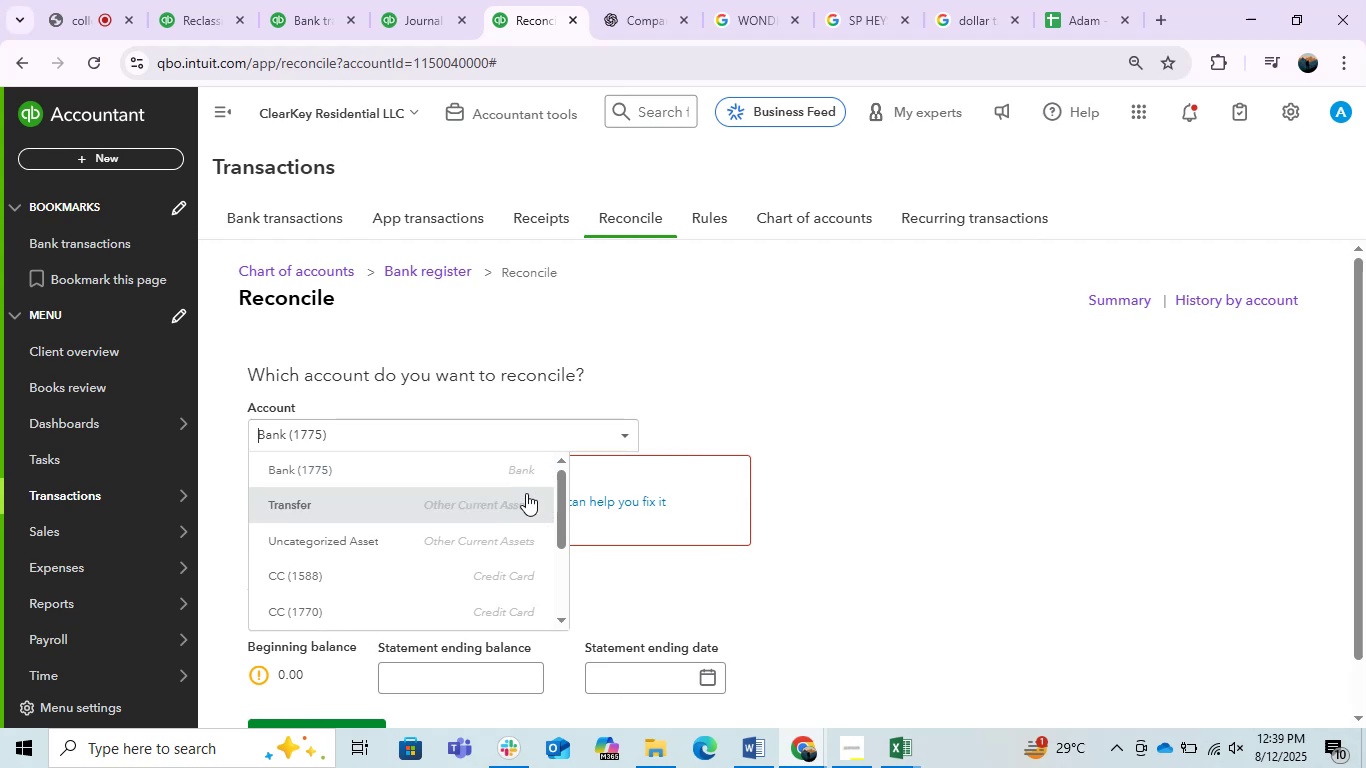 
scroll: coordinate [432, 532], scroll_direction: down, amount: 1.0
 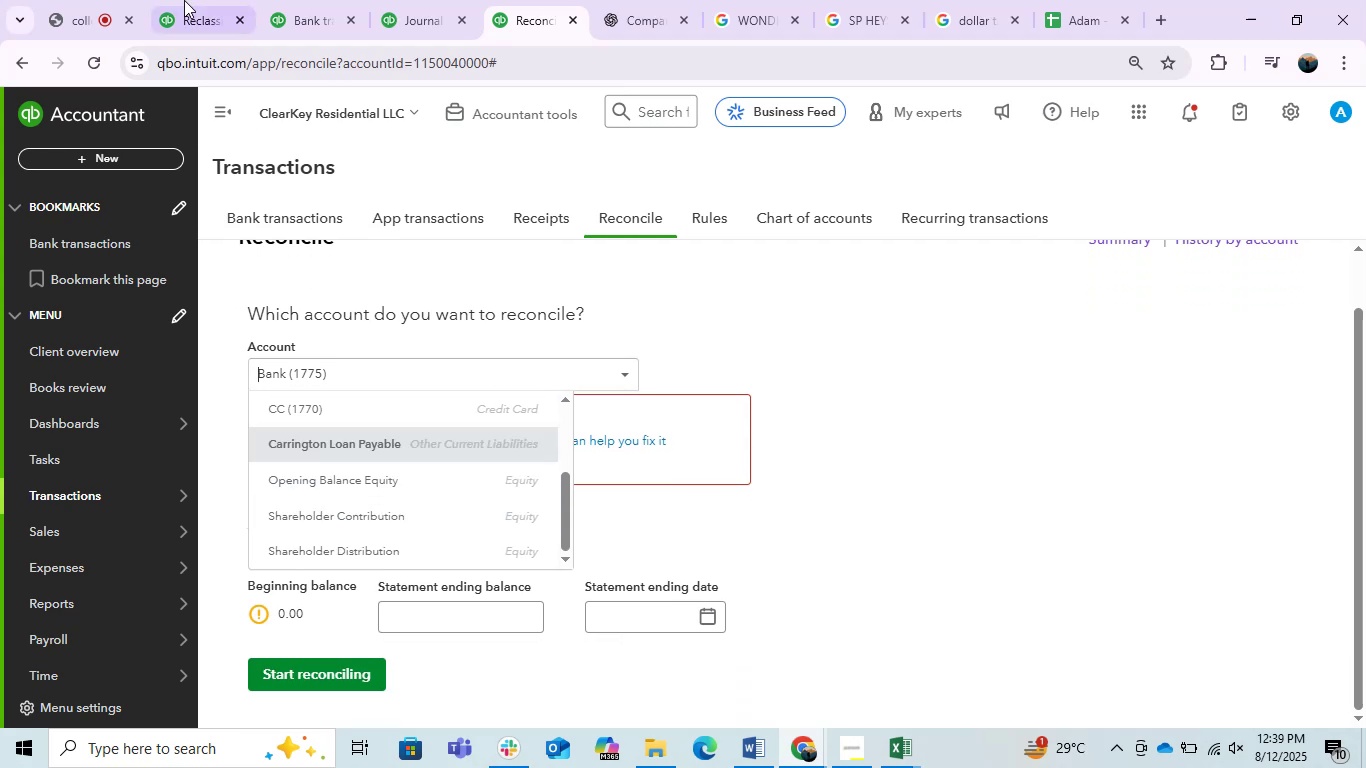 
left_click([182, 0])
 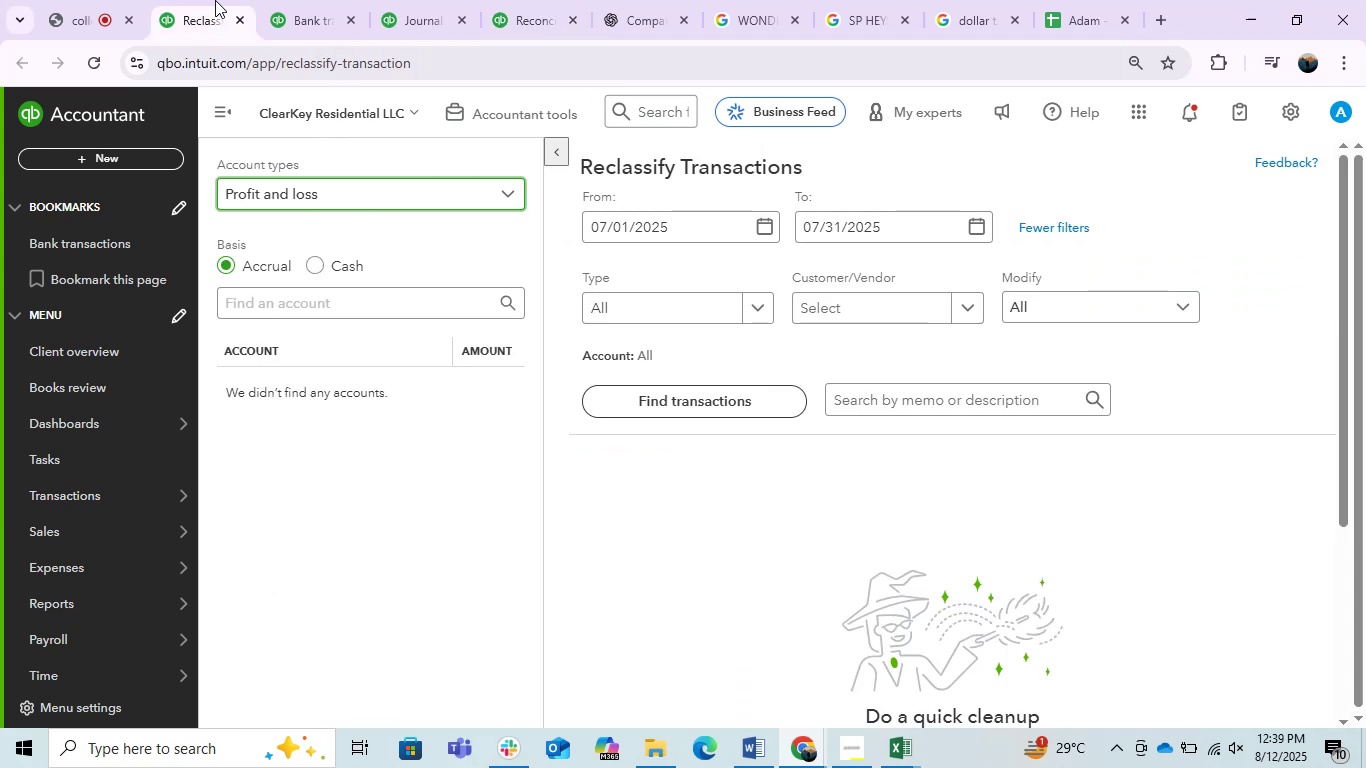 
left_click([323, 3])
 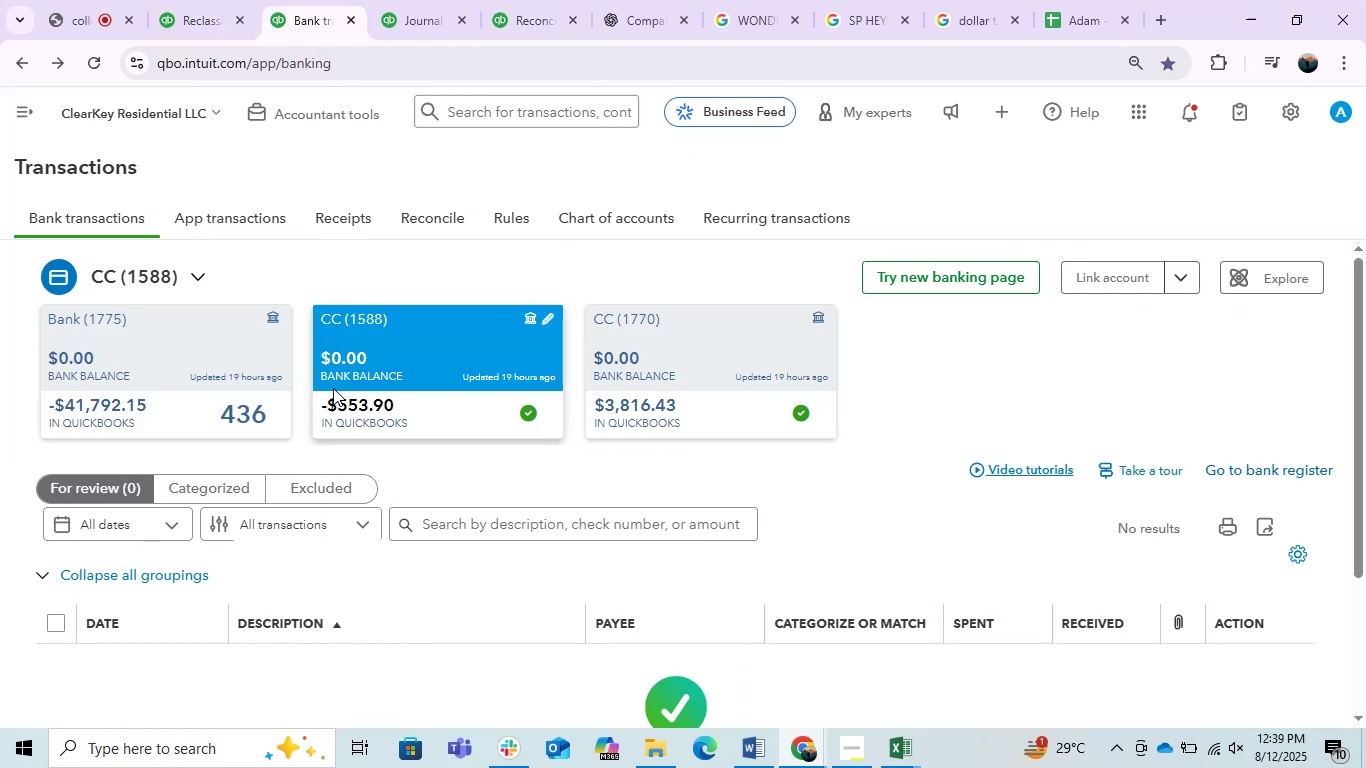 
scroll: coordinate [333, 388], scroll_direction: up, amount: 1.0
 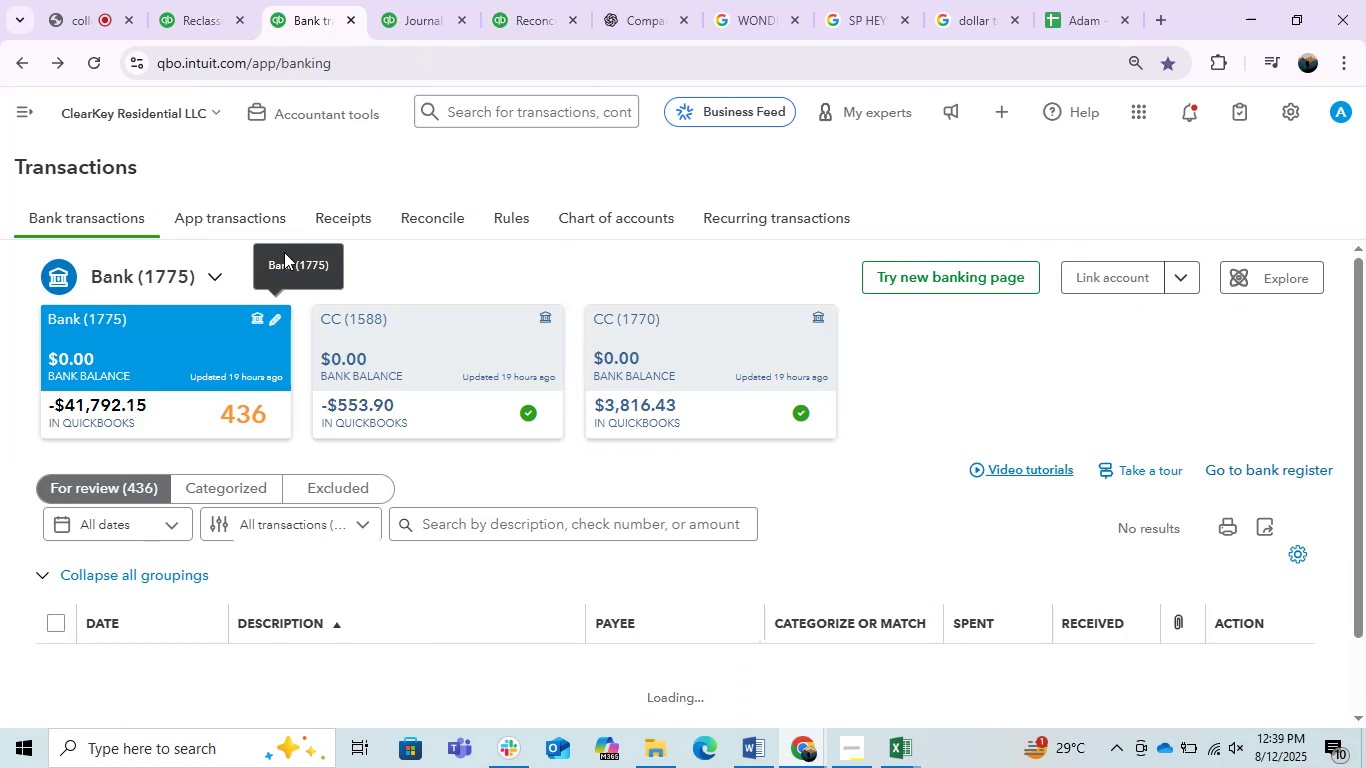 
left_click([416, 277])
 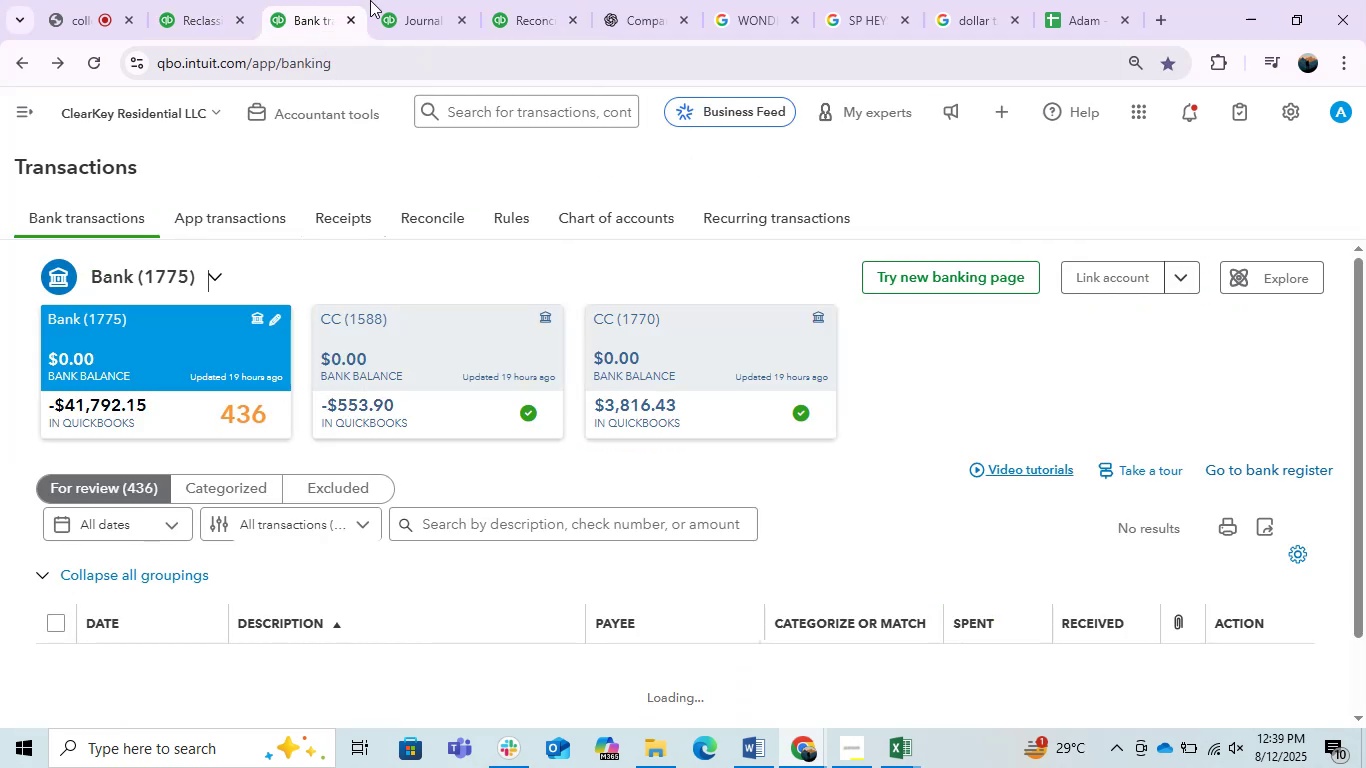 
mouse_move([427, 25])
 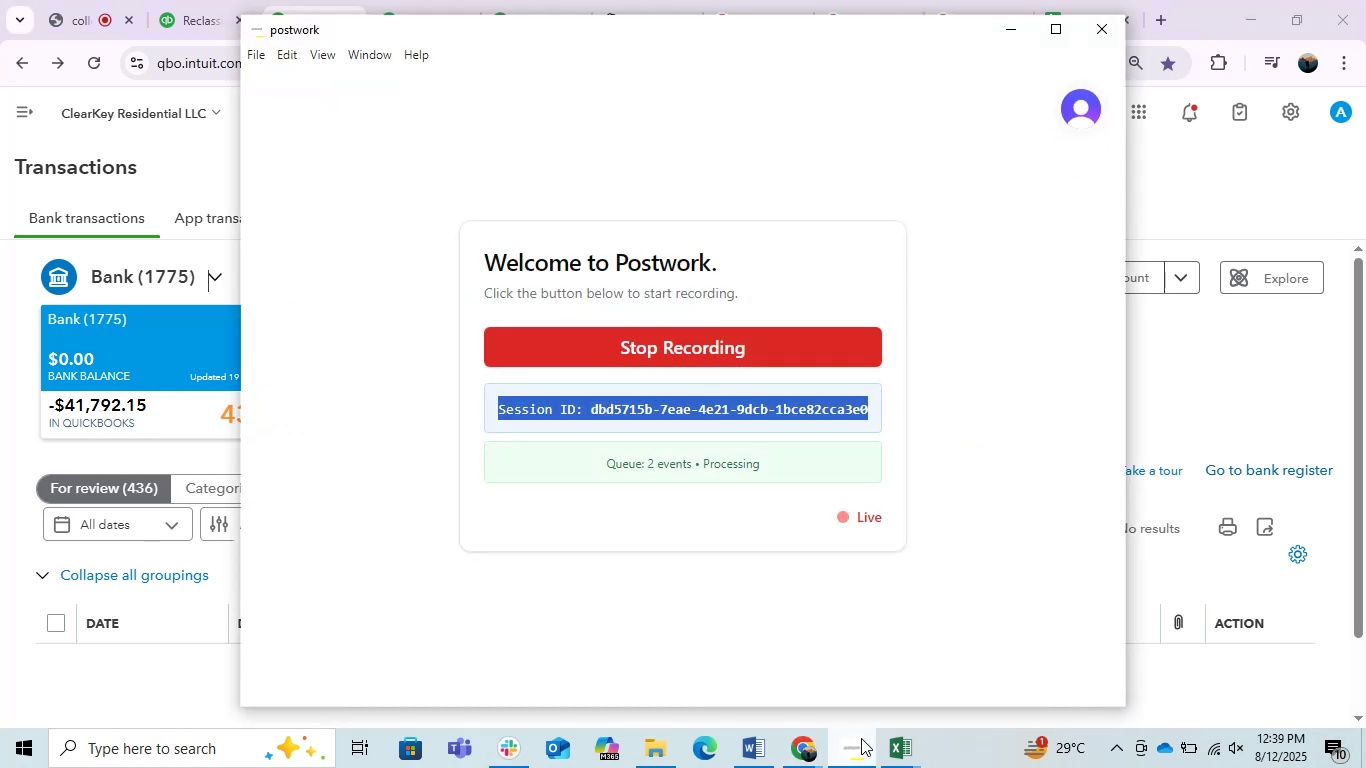 
left_click([861, 738])
 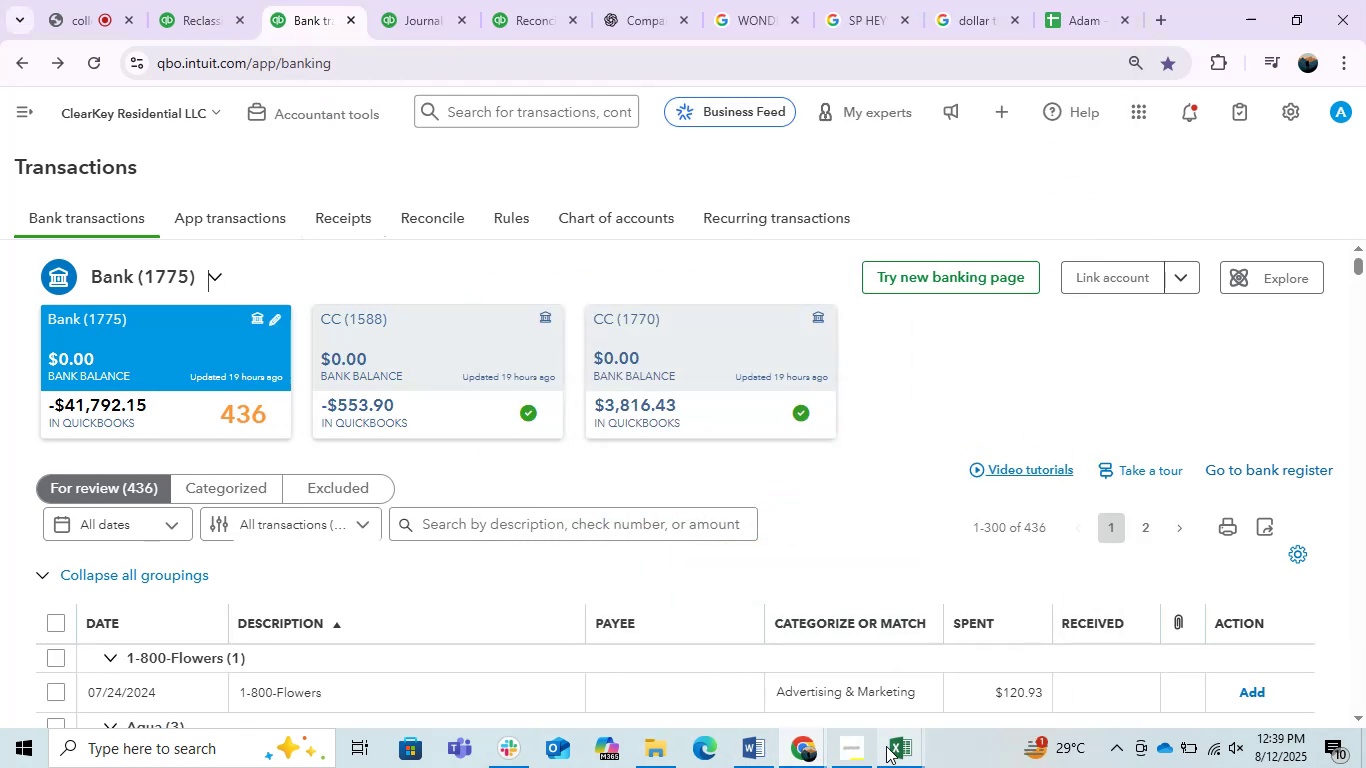 
left_click([886, 746])
 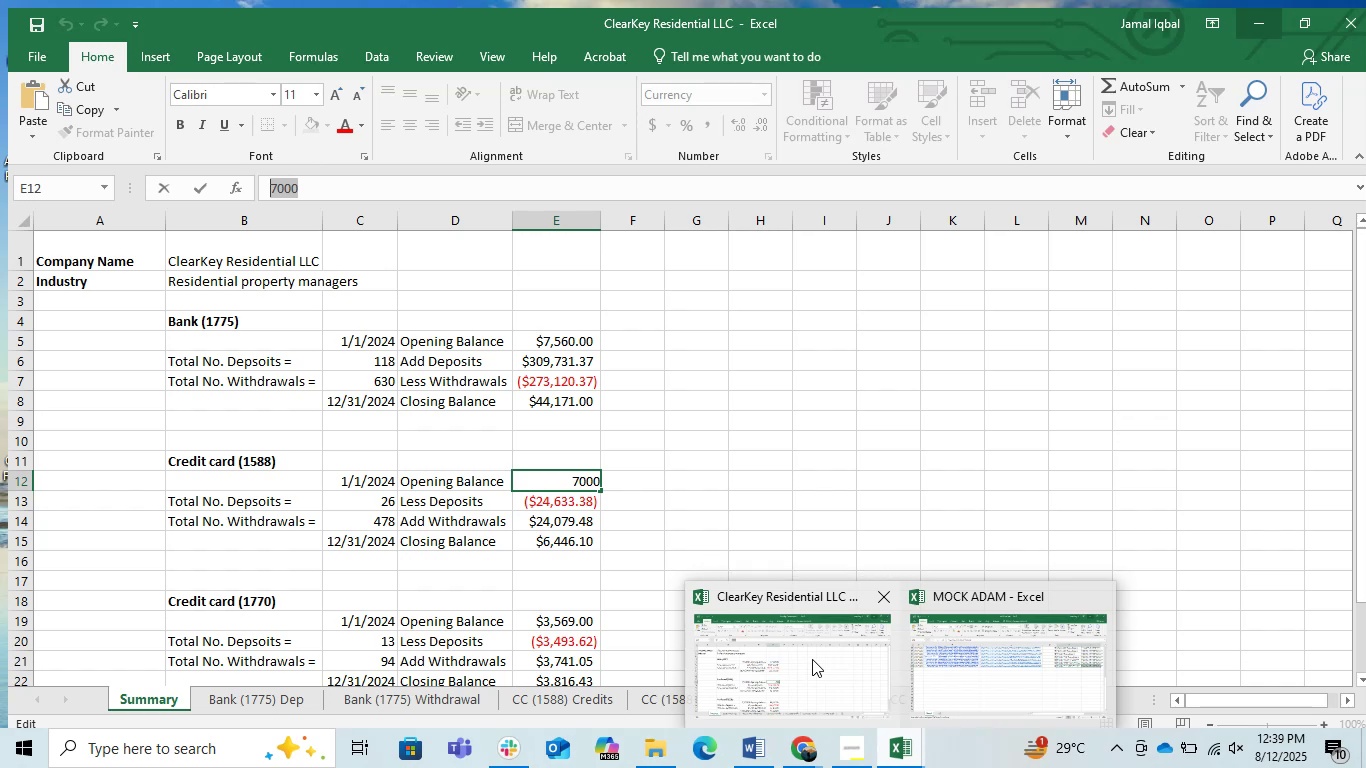 
wait(14.46)
 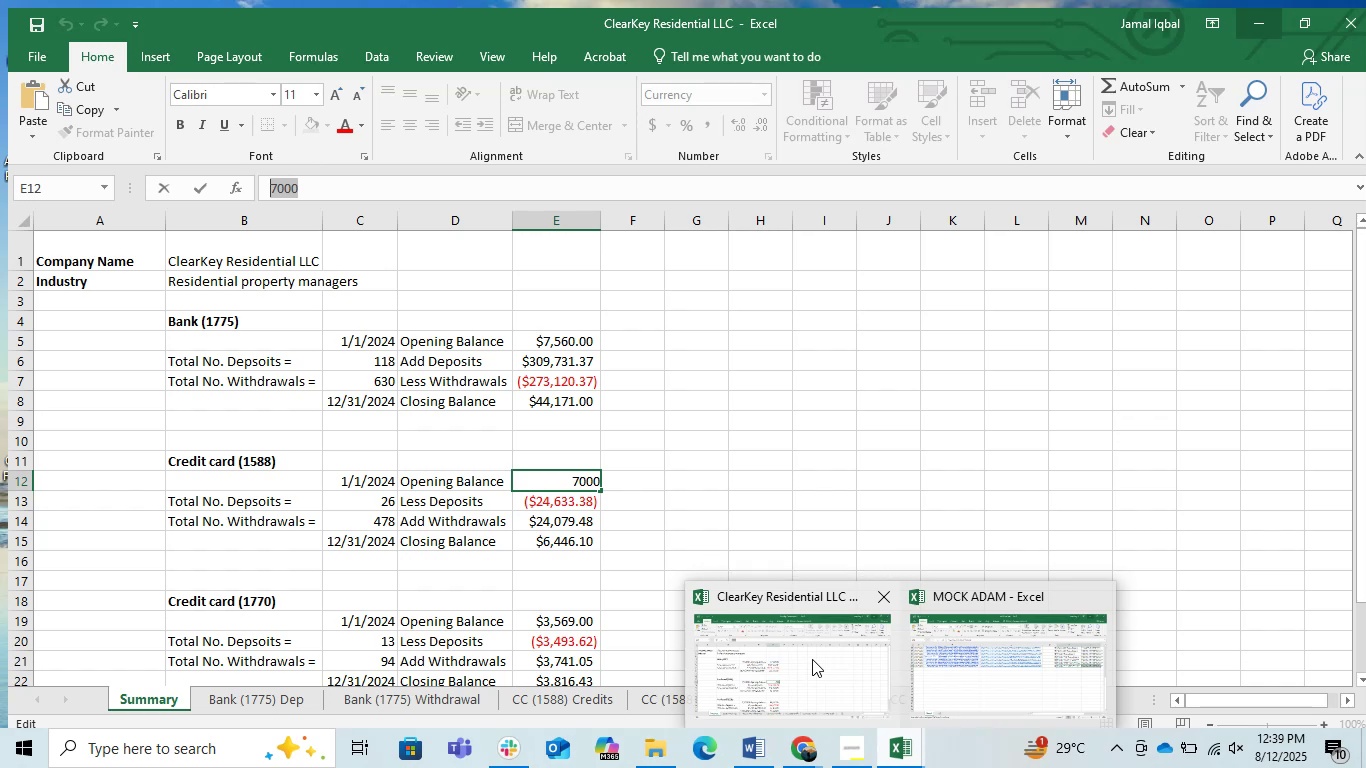 
left_click([525, 3])
 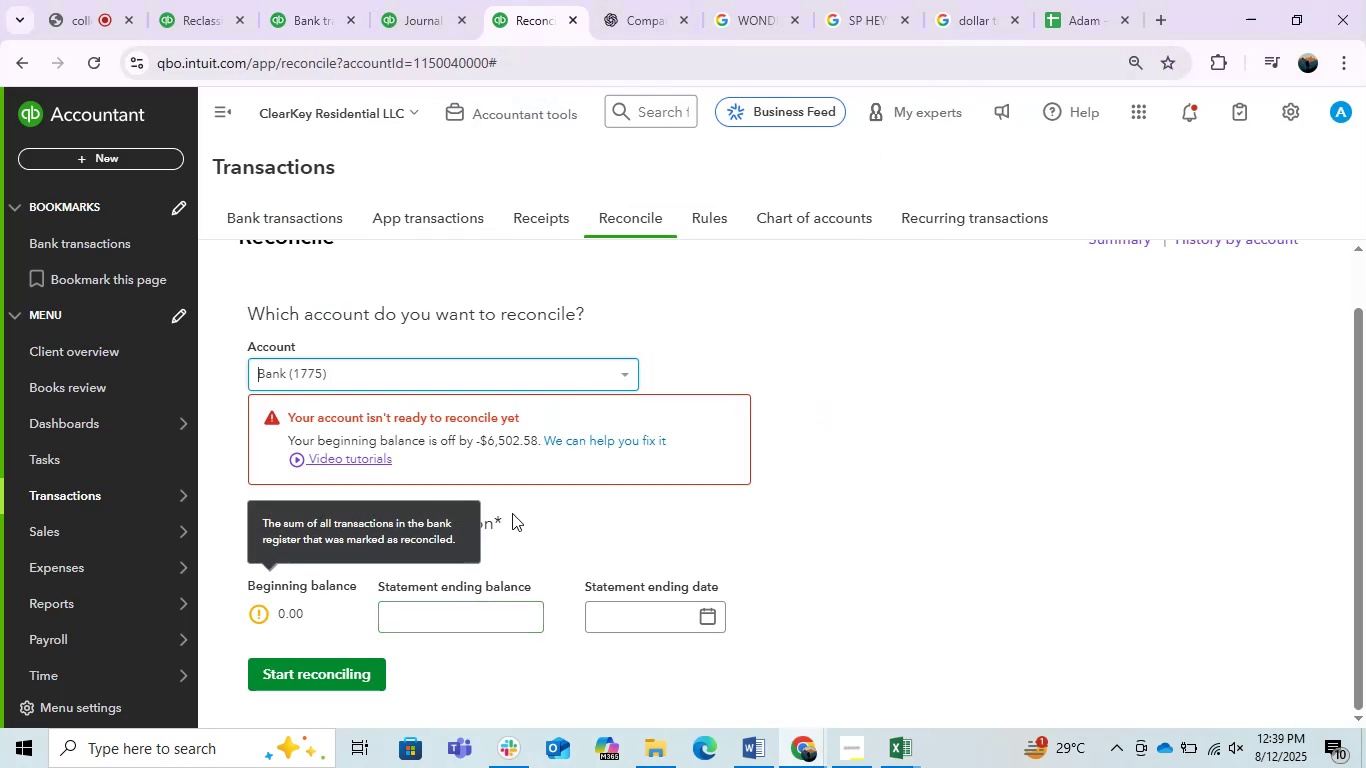 
left_click([772, 505])
 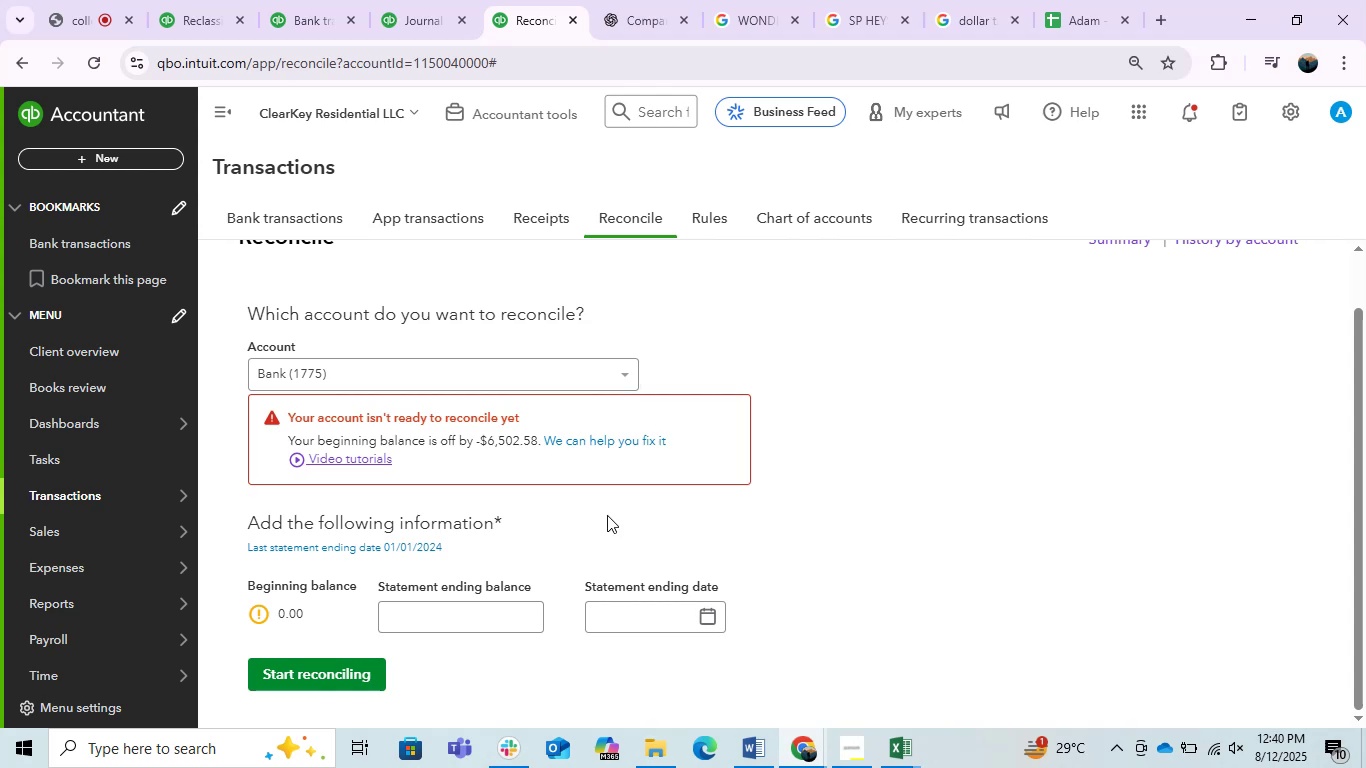 
wait(10.48)
 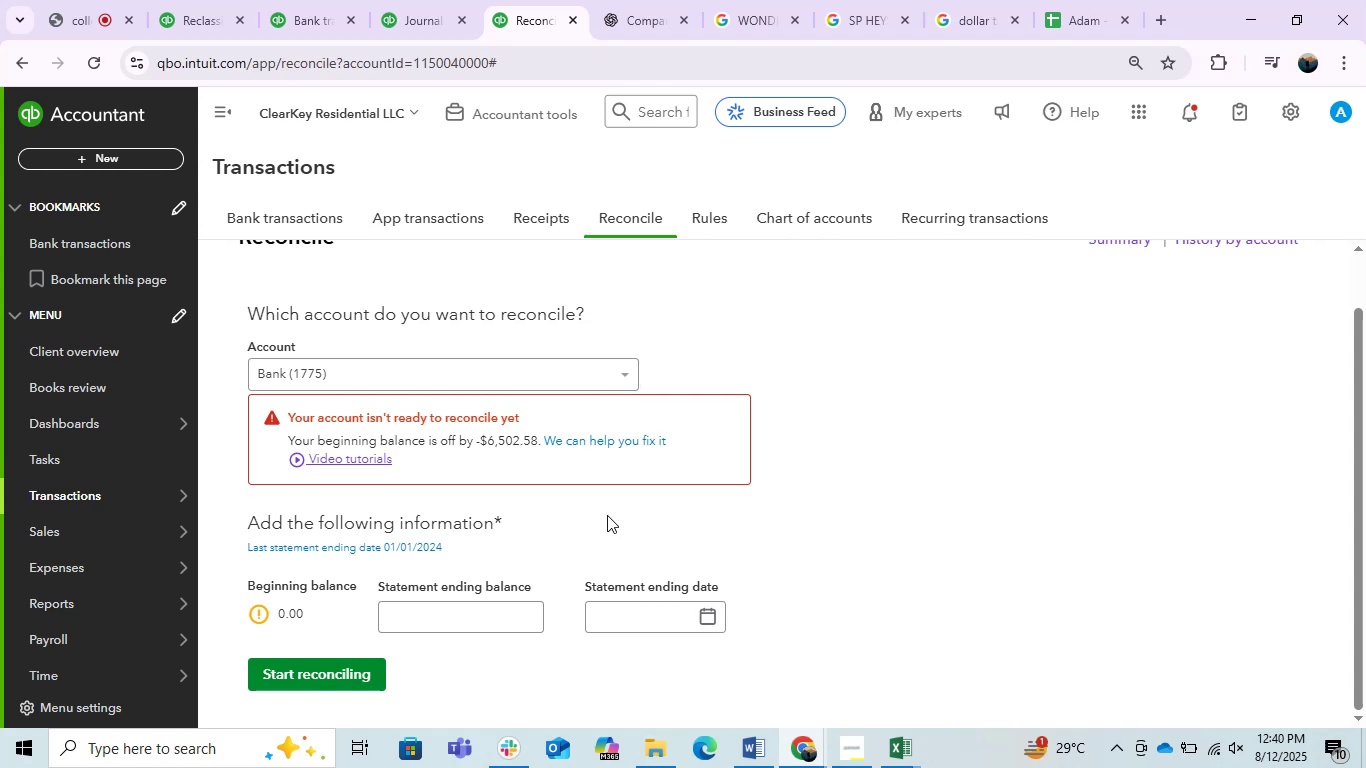 
scroll: coordinate [925, 530], scroll_direction: up, amount: 1.0
 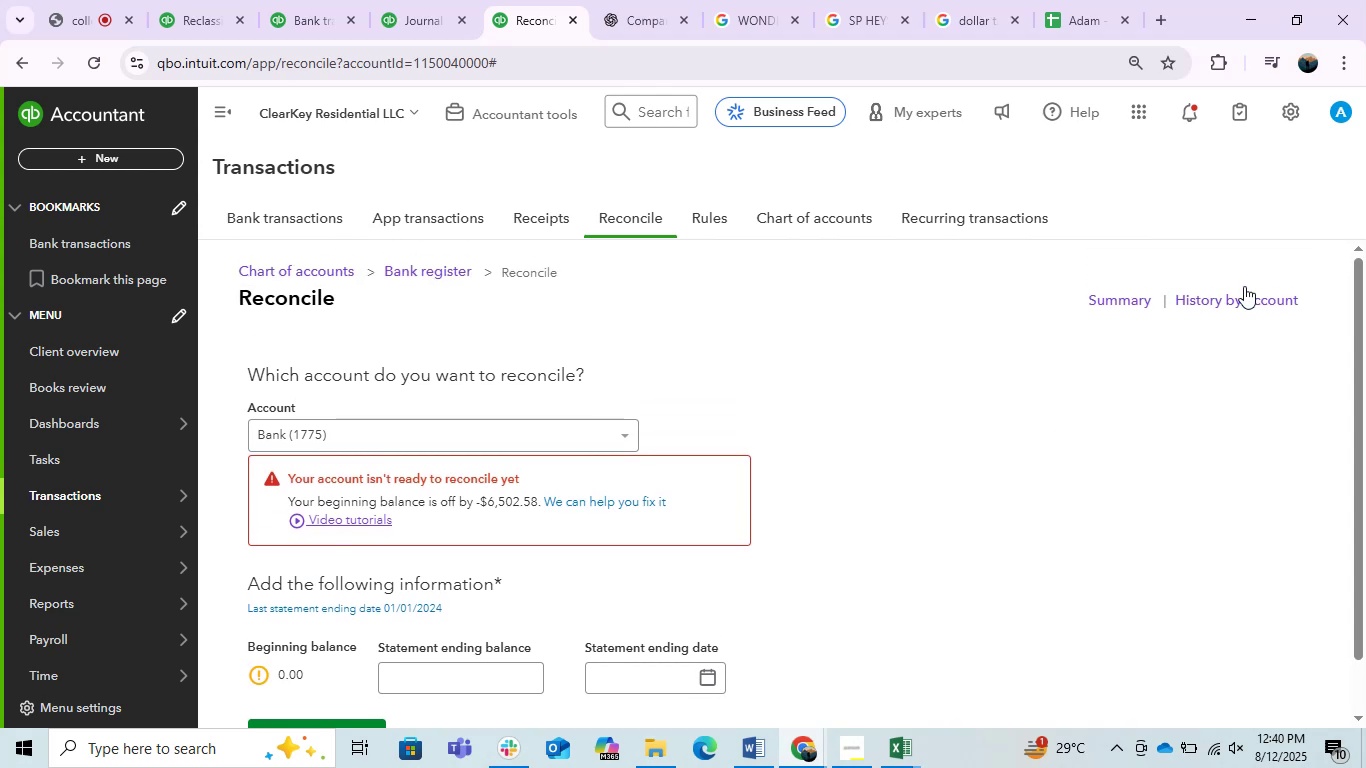 
left_click([1226, 296])
 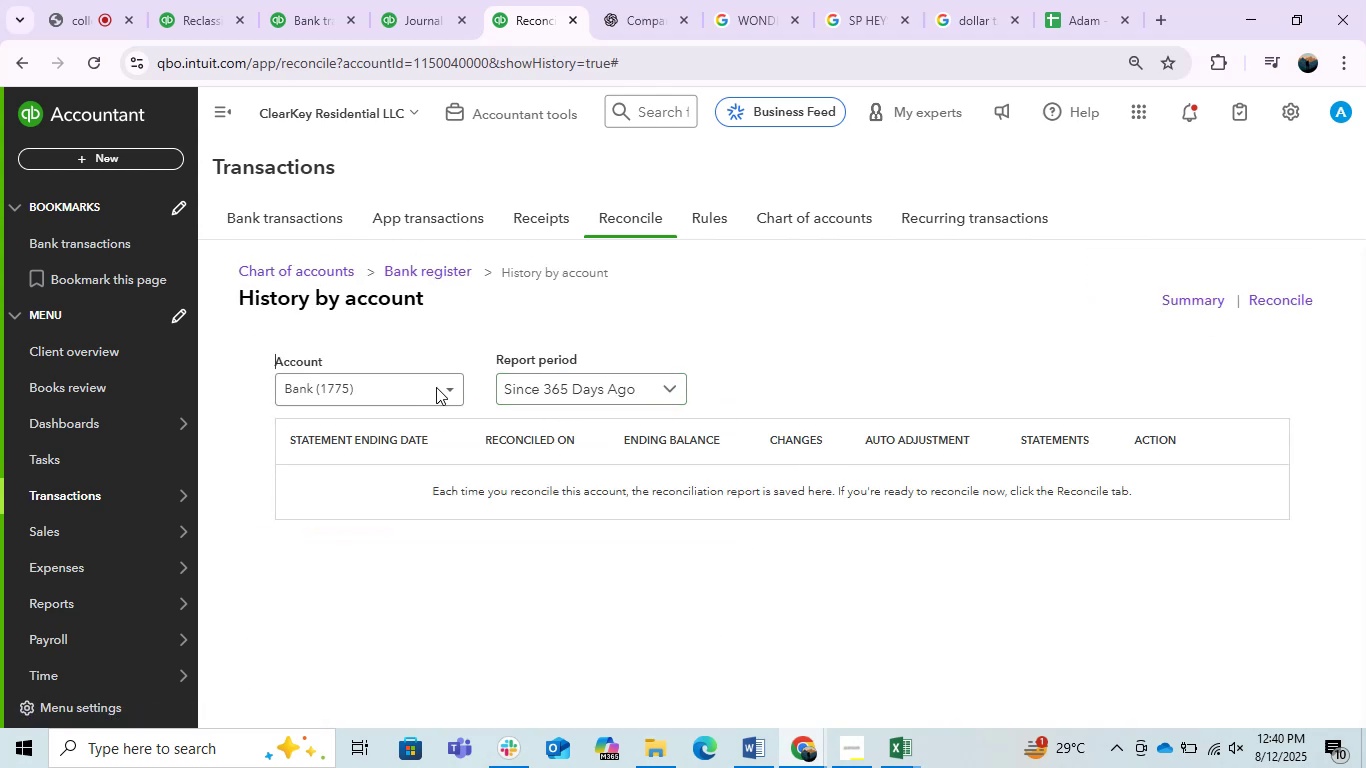 
scroll: coordinate [1091, 420], scroll_direction: down, amount: 3.0
 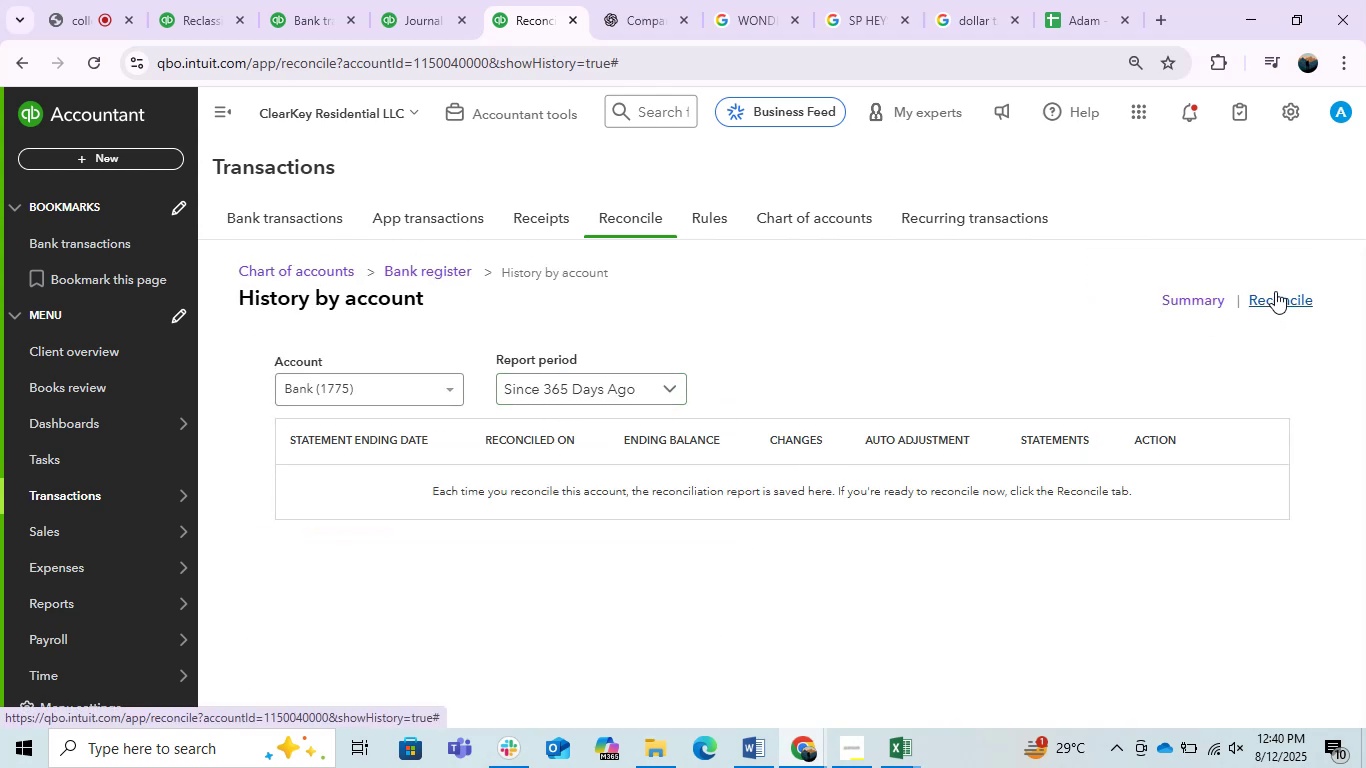 
left_click_drag(start_coordinate=[1275, 291], to_coordinate=[1270, 297])
 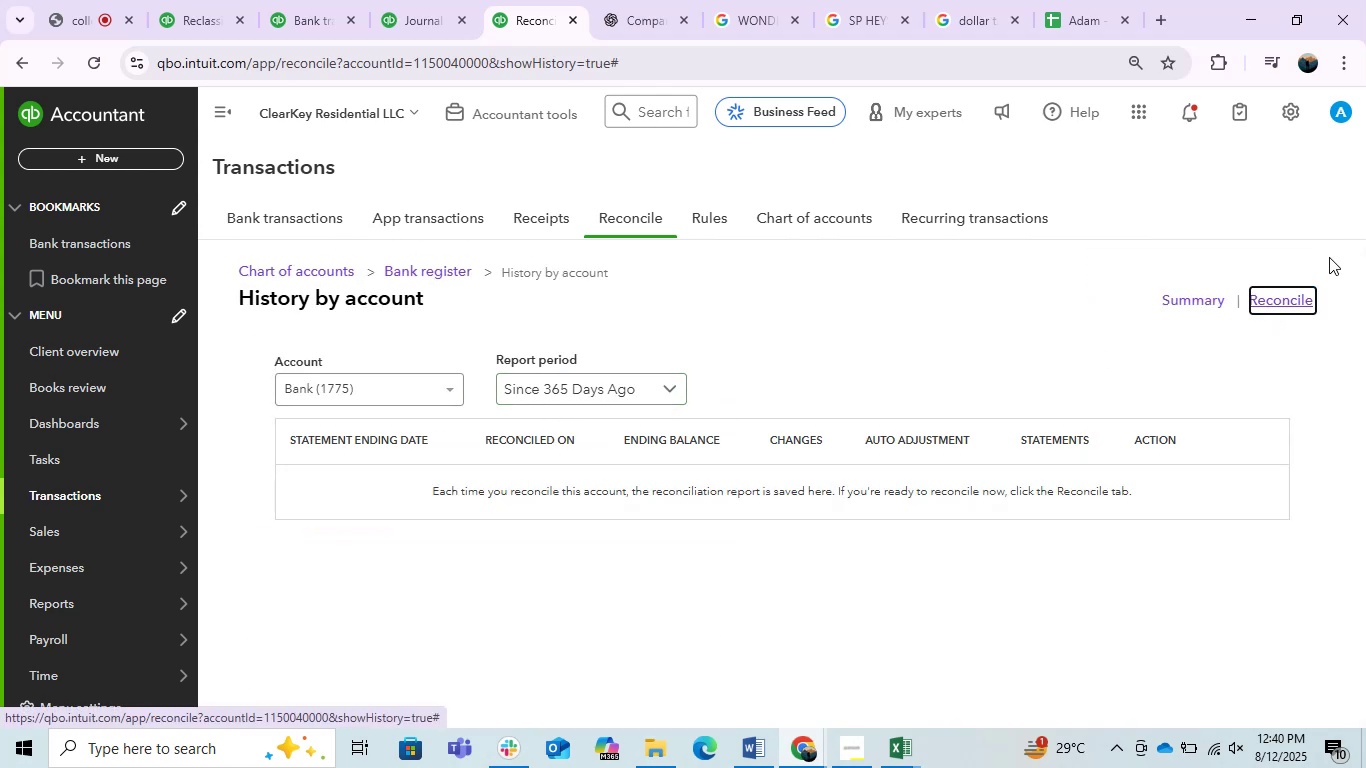 
left_click([1277, 299])
 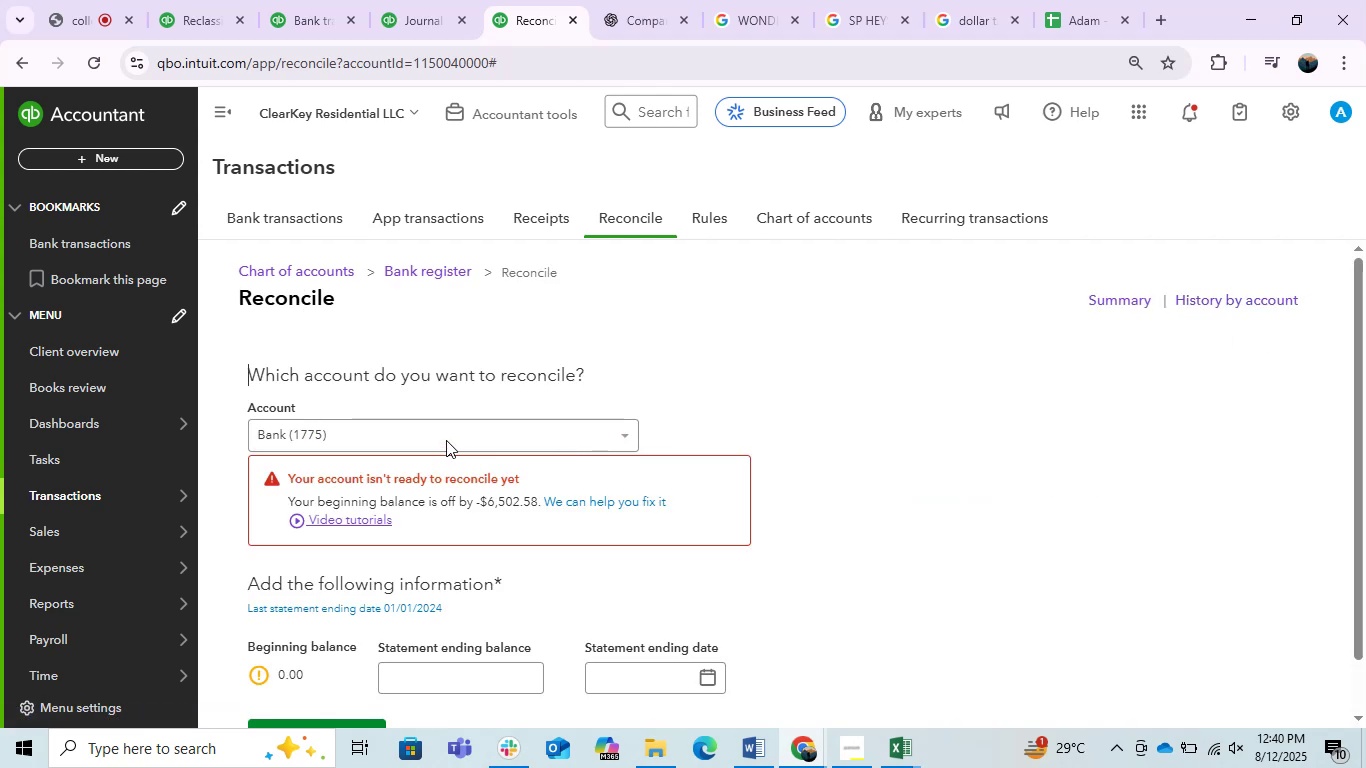 
left_click([477, 420])
 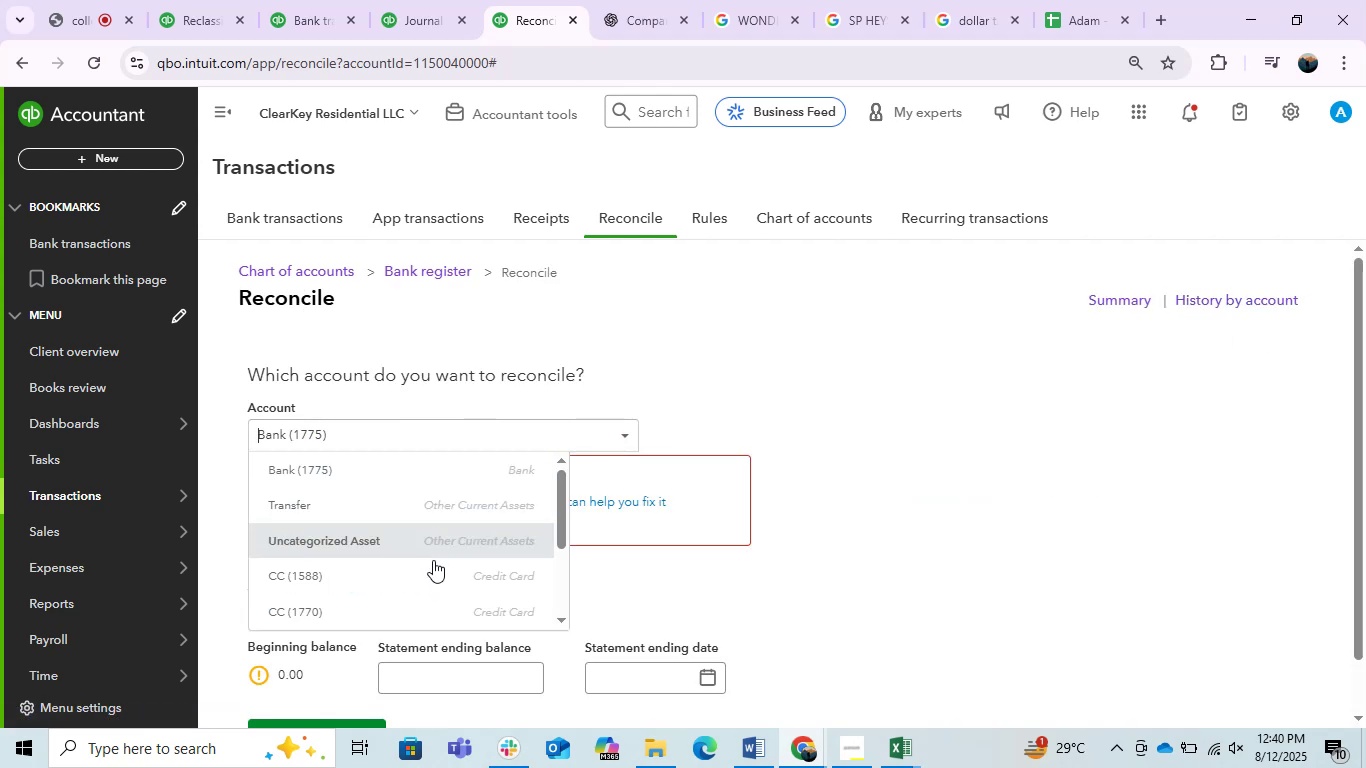 
left_click([433, 560])
 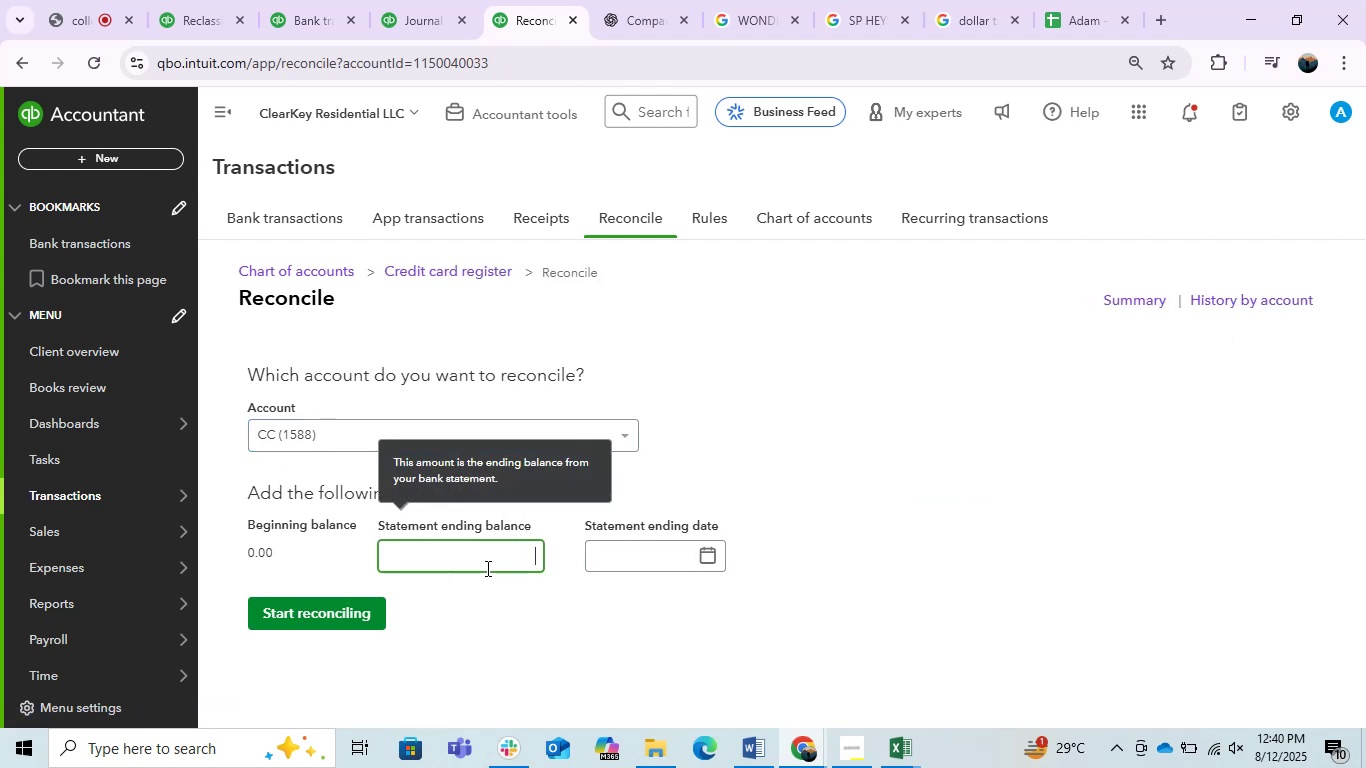 
key(Numpad1)
 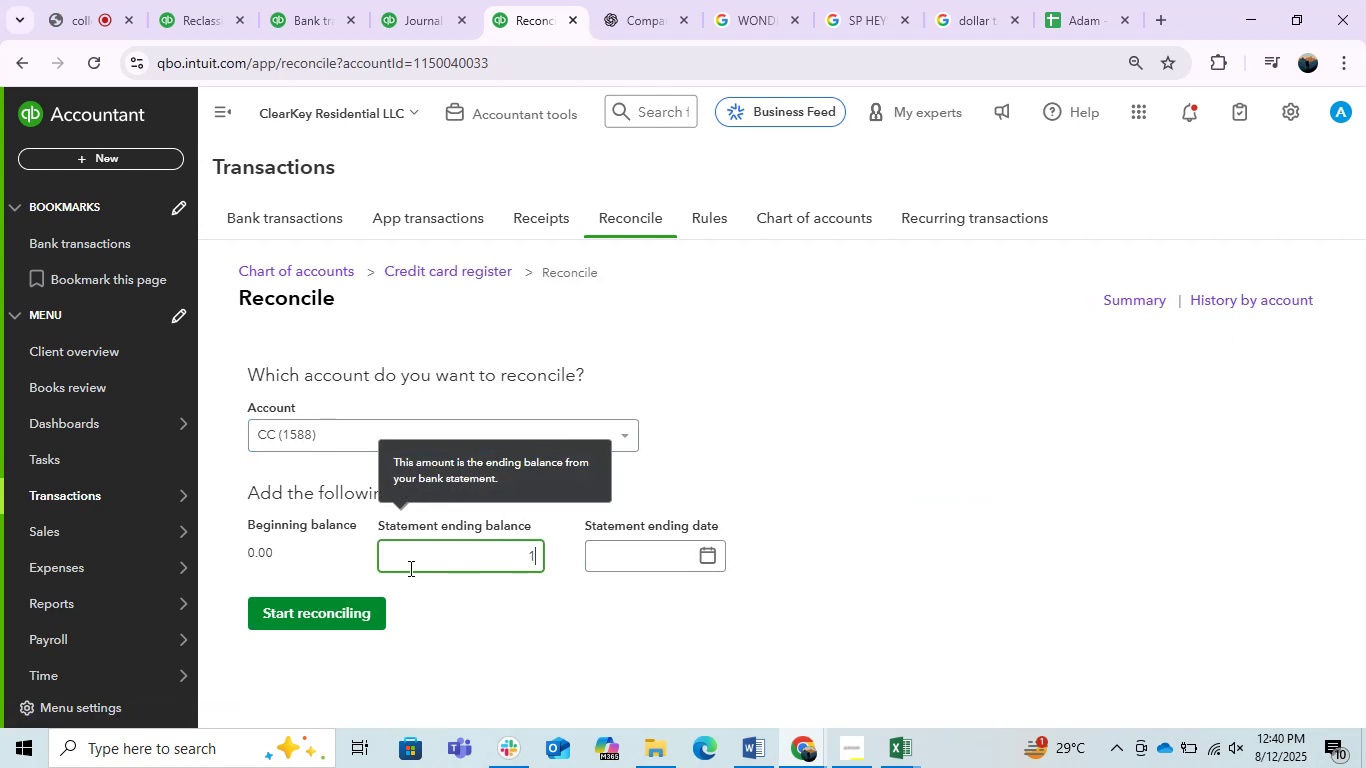 
key(NumpadDivide)
 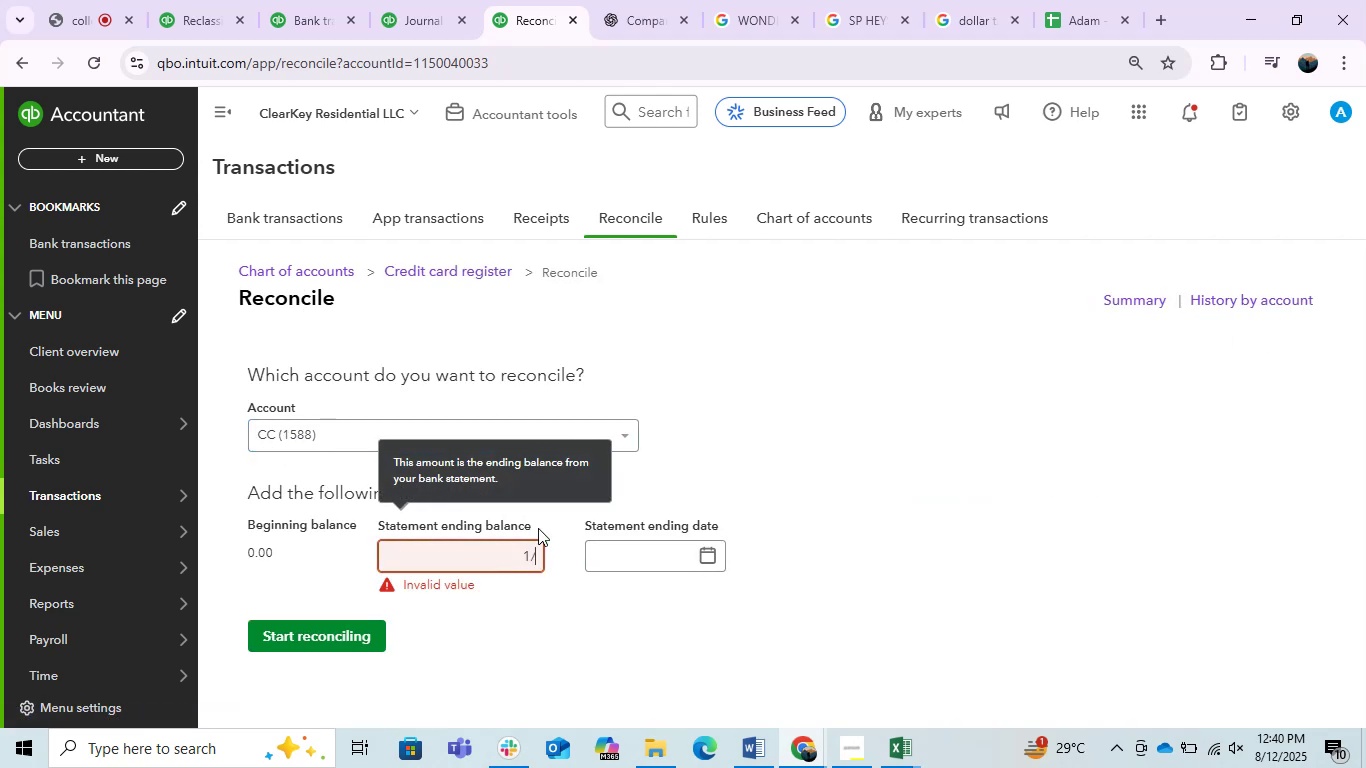 
key(Numpad1)
 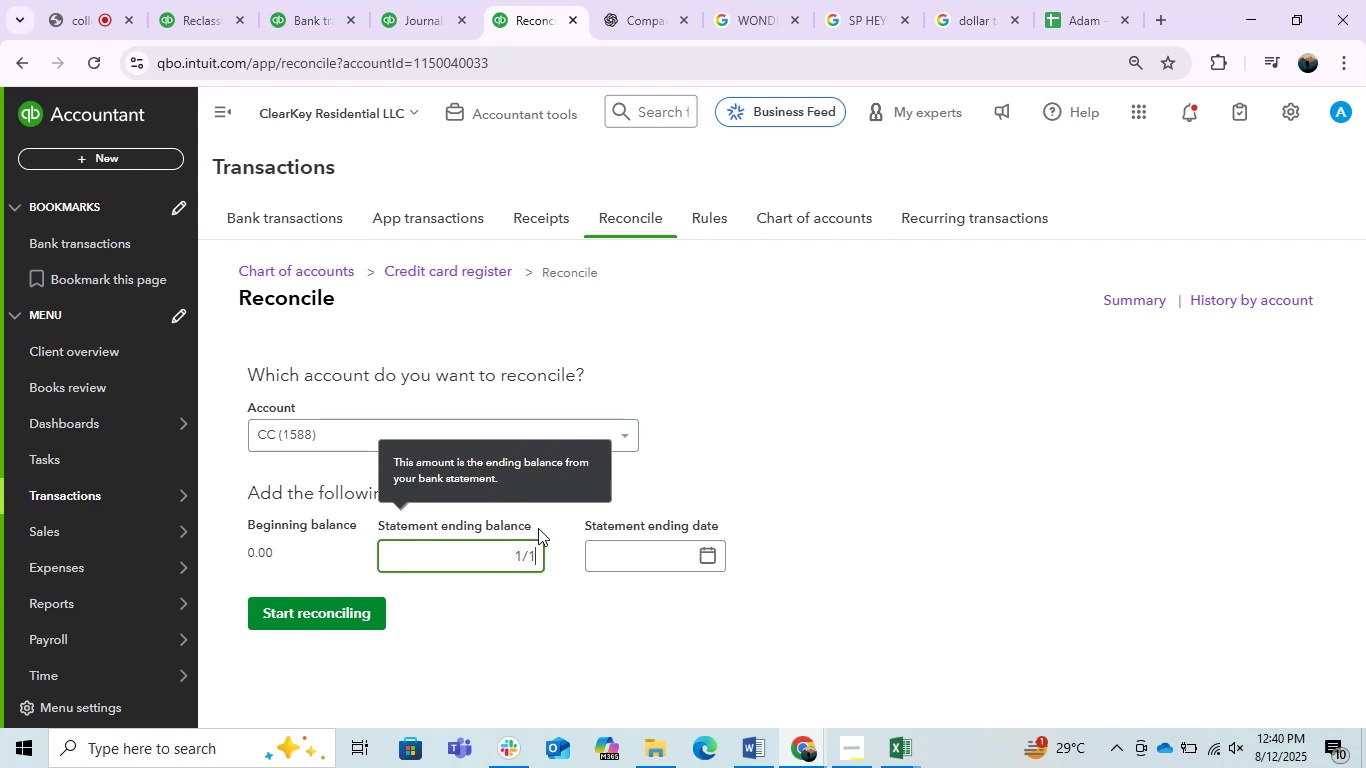 
key(NumpadDivide)
 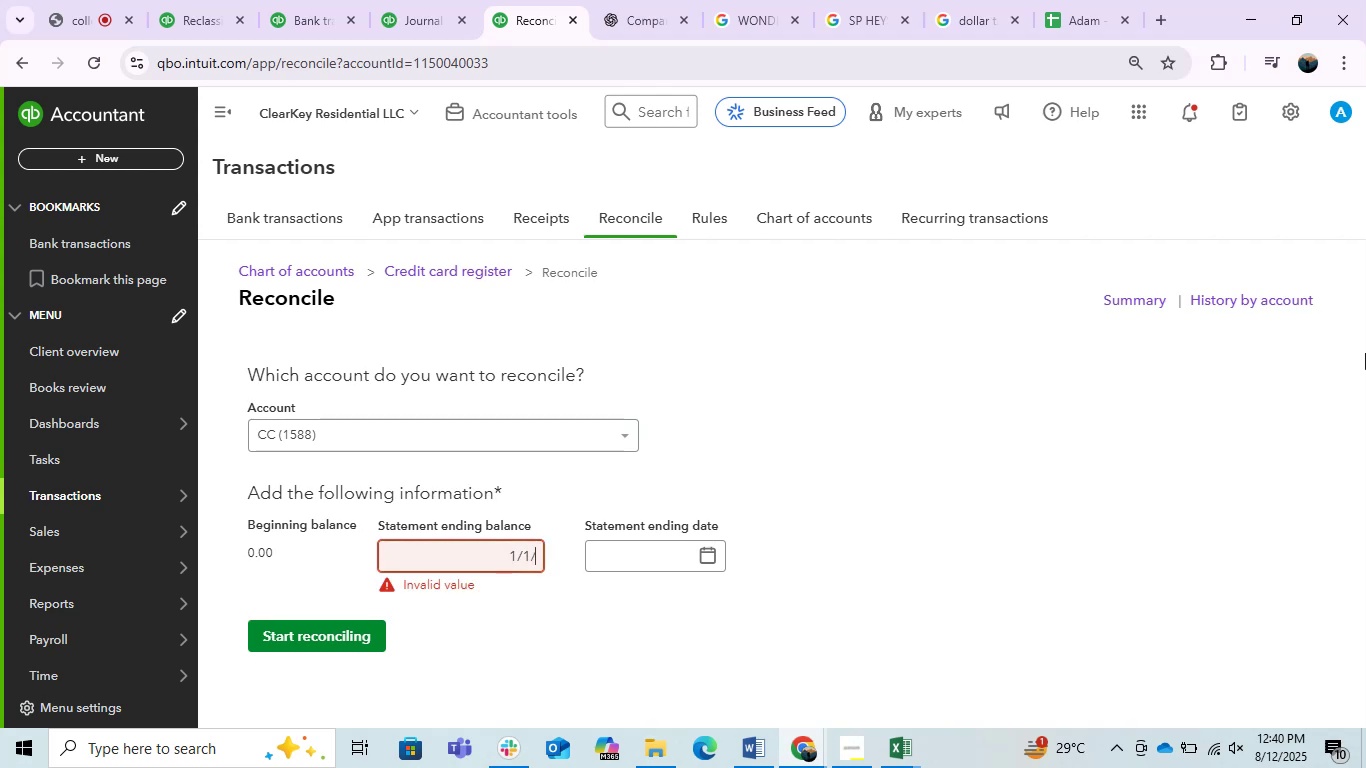 
key(Numpad2)
 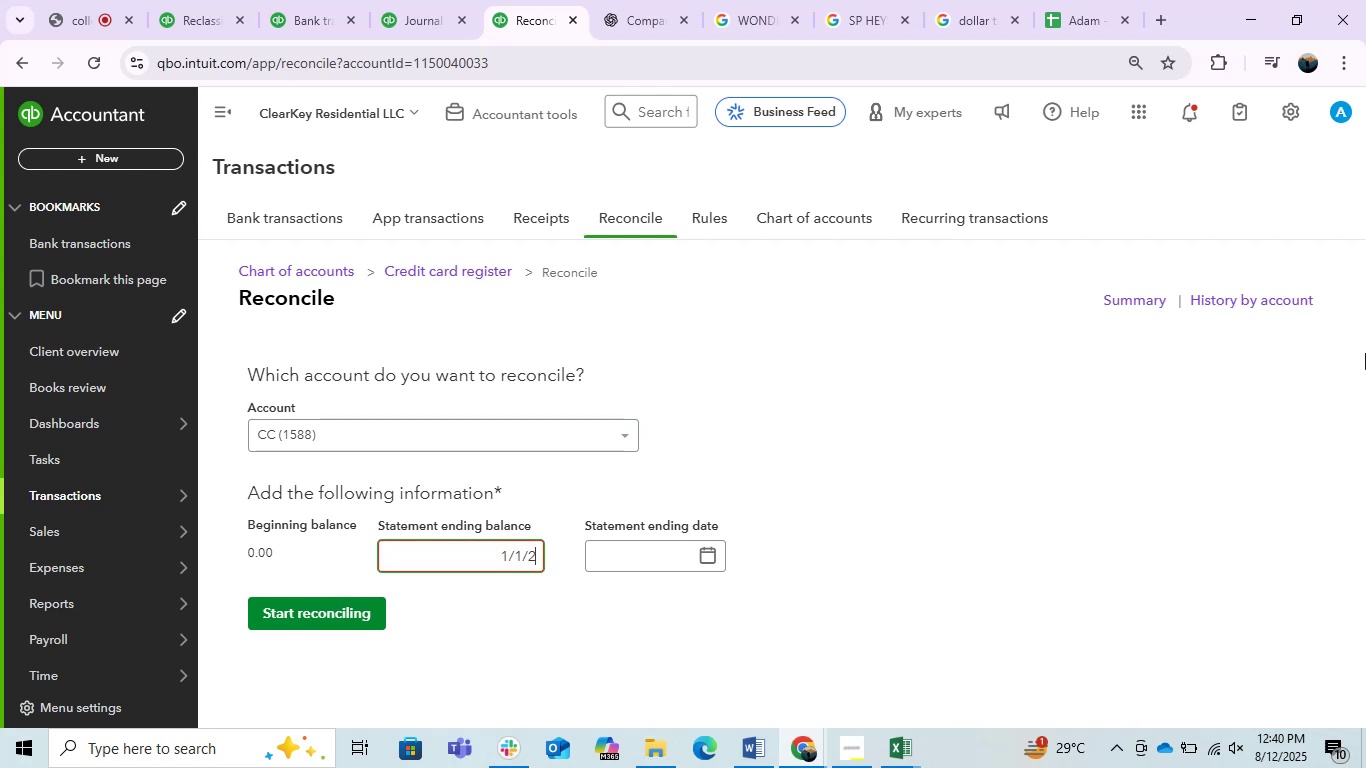 
key(Numpad0)
 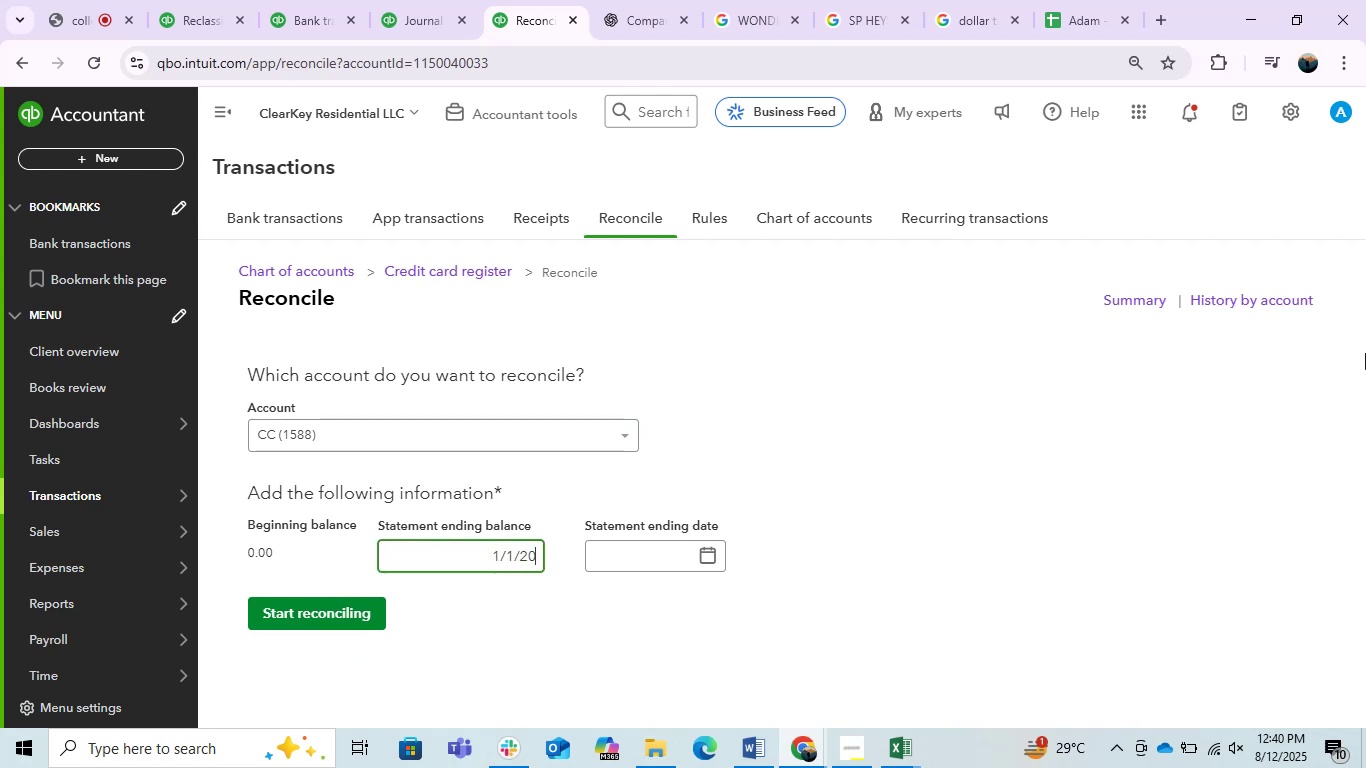 
key(Numpad2)
 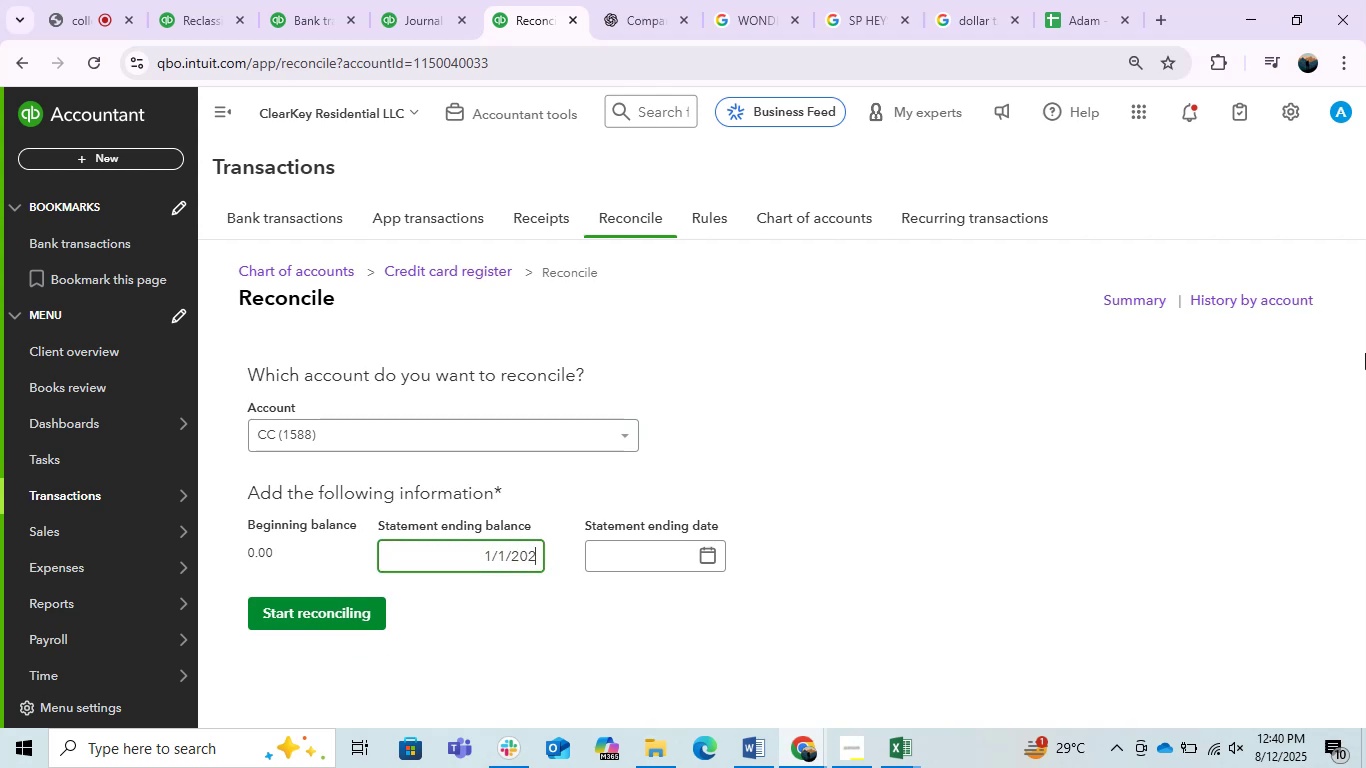 
key(Numpad4)
 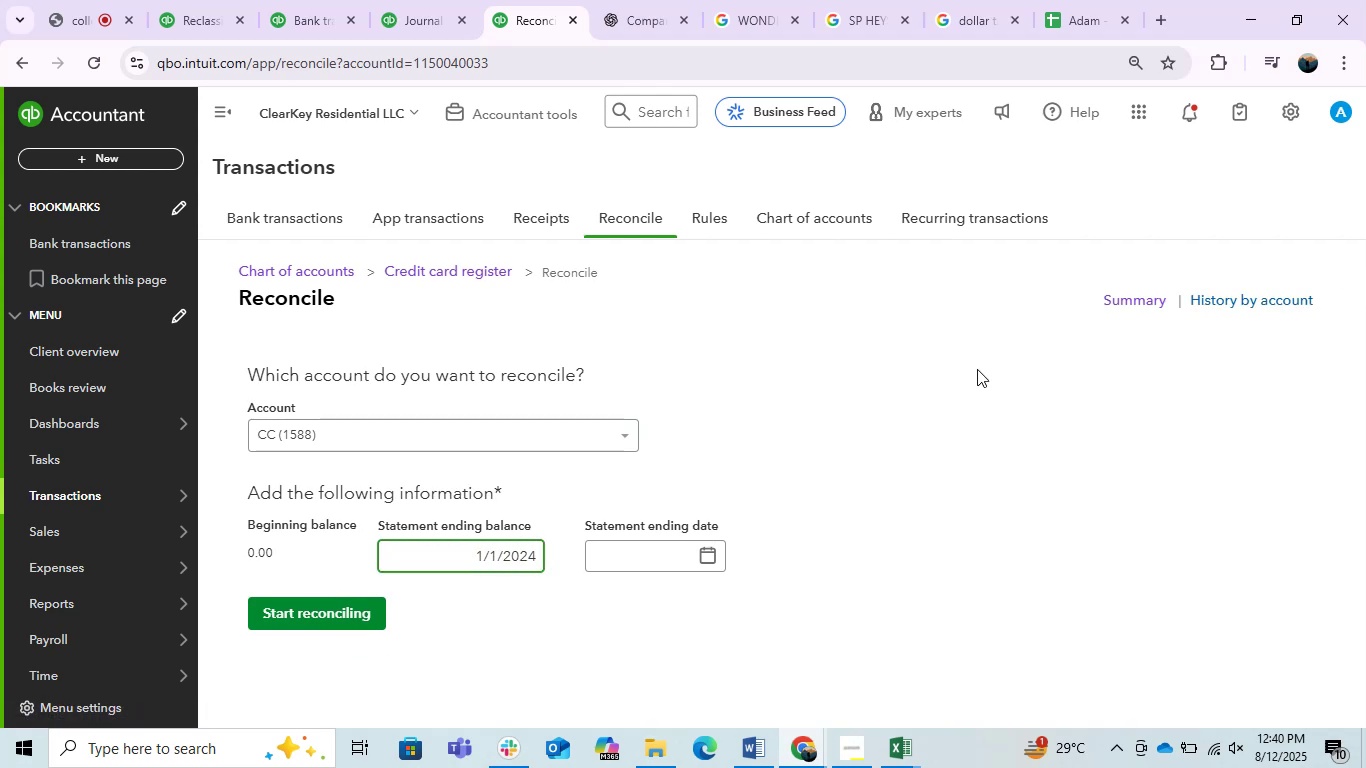 
left_click_drag(start_coordinate=[850, 362], to_coordinate=[855, 362])
 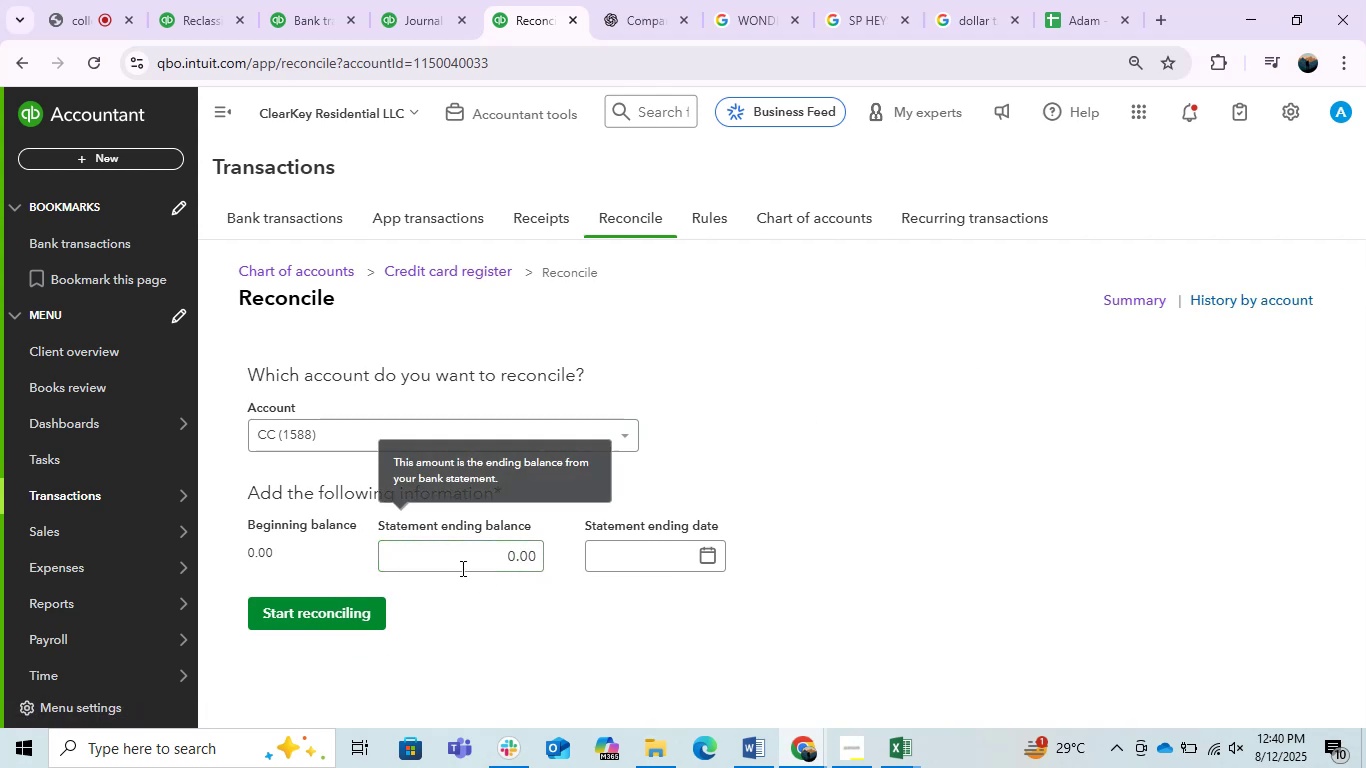 
left_click([455, 563])
 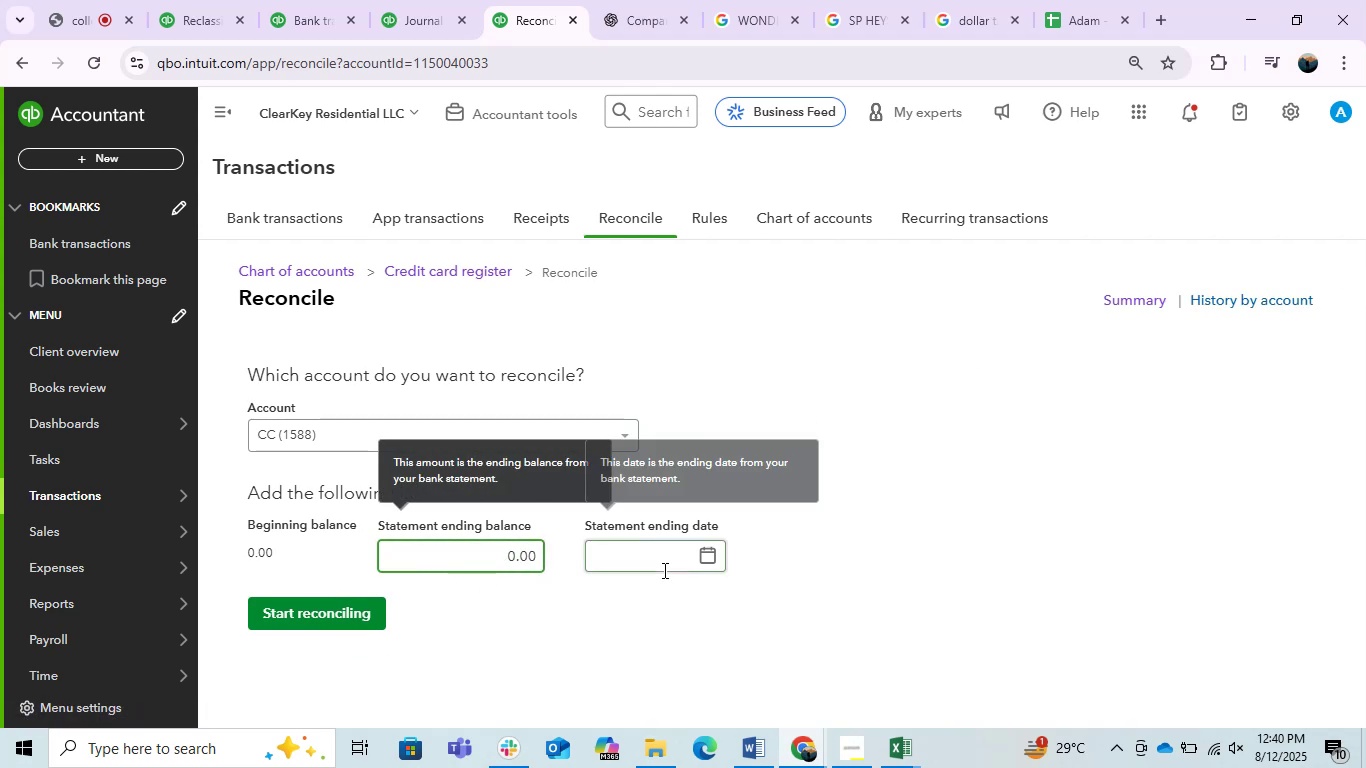 
left_click([657, 563])
 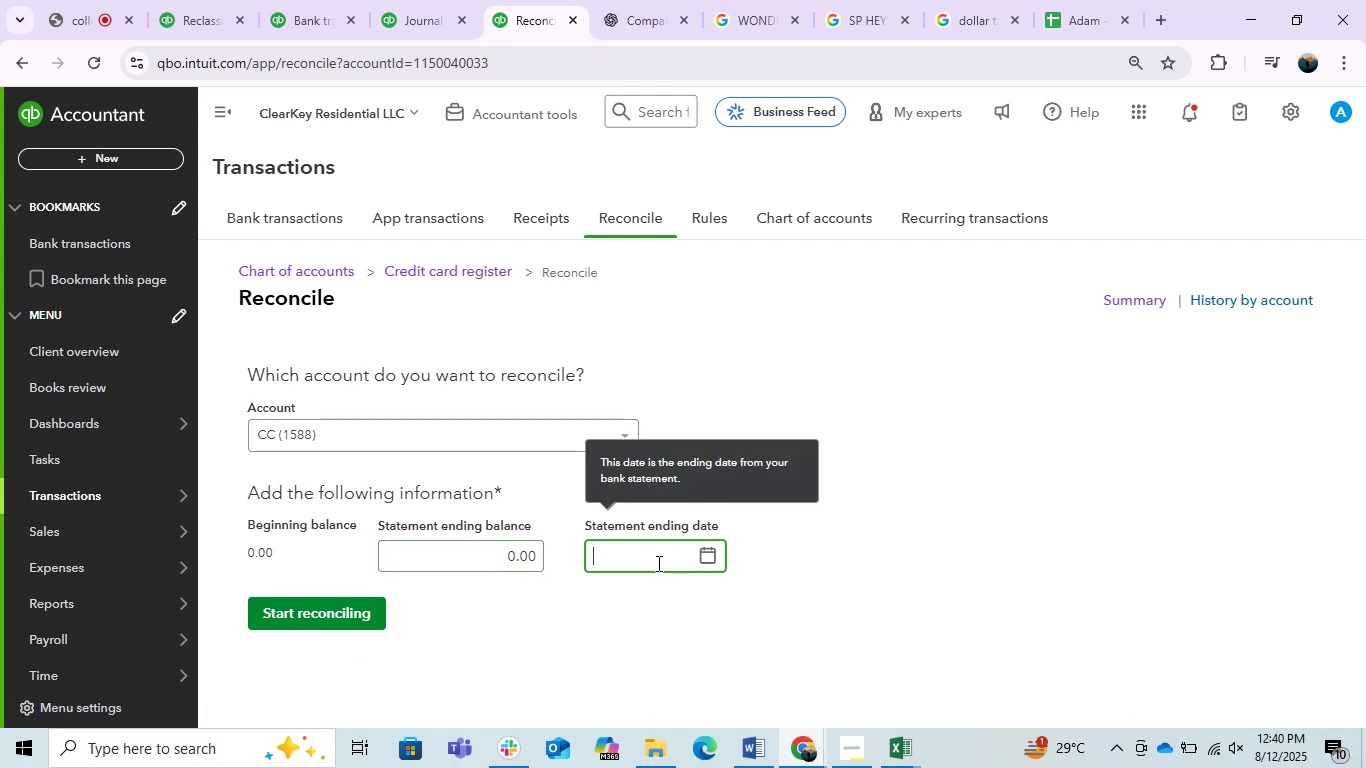 
key(Numpad1)
 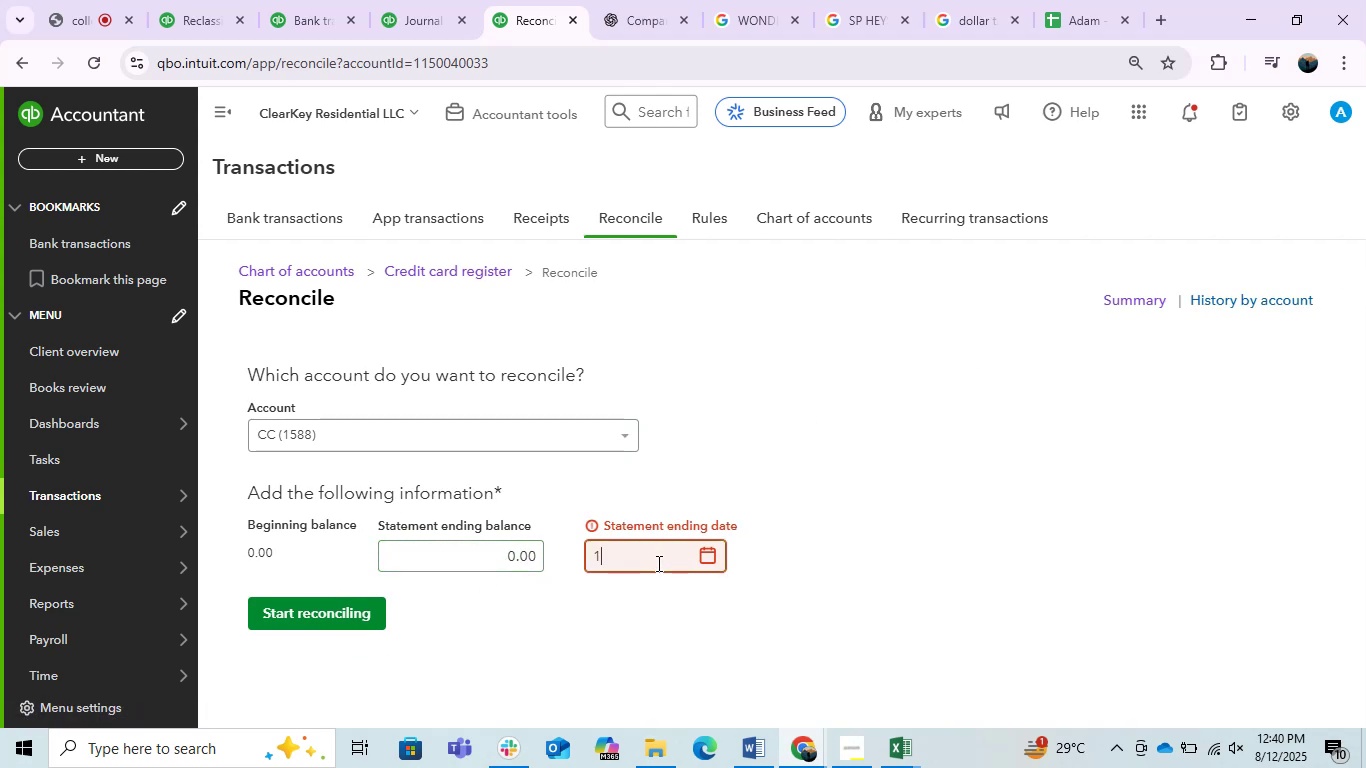 
key(NumpadDivide)
 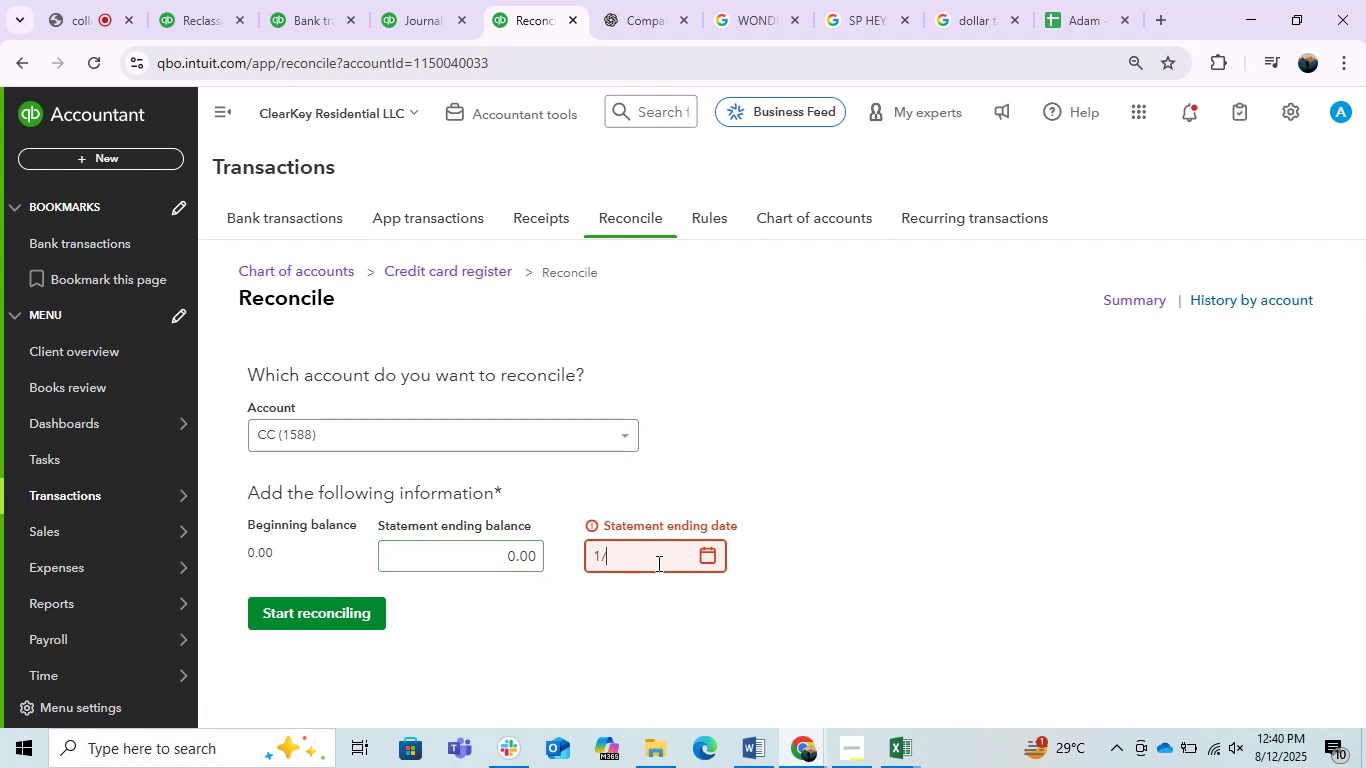 
key(Numpad1)
 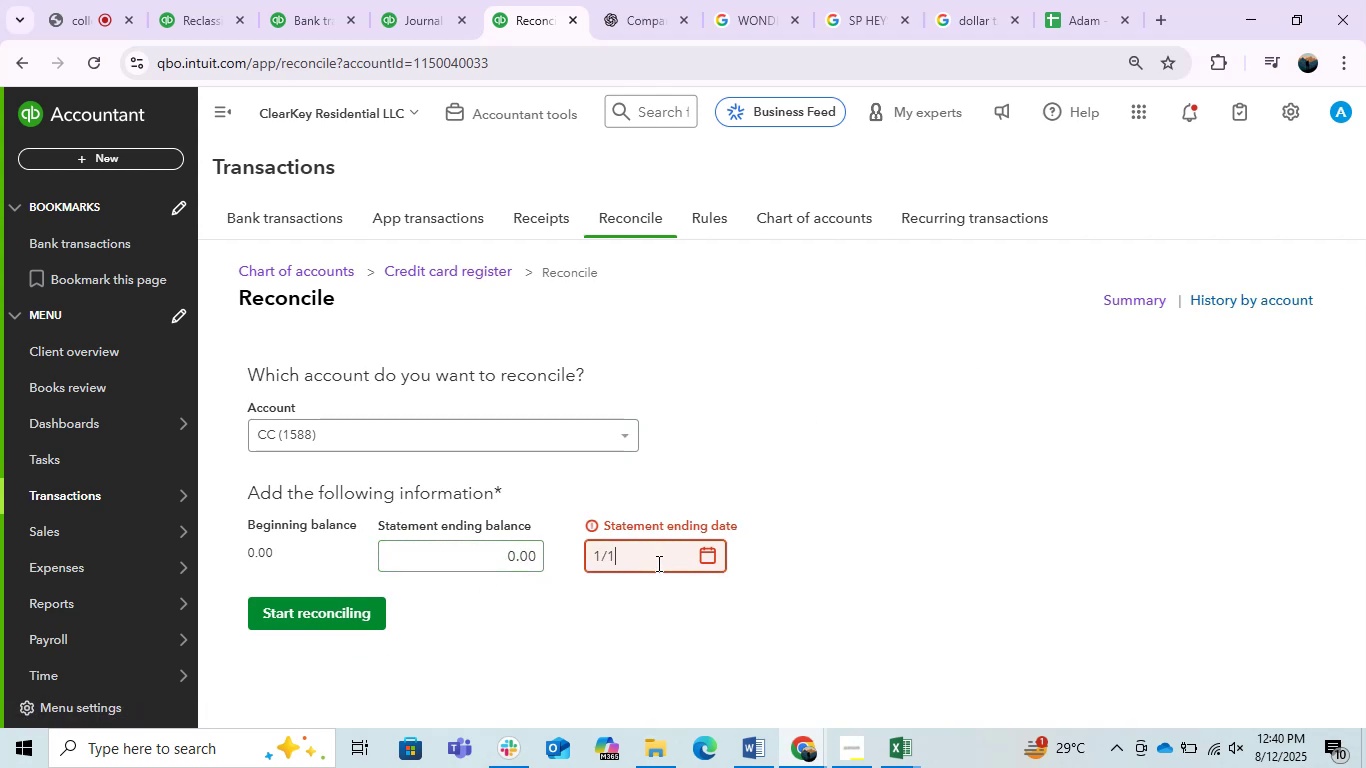 
key(NumpadDivide)
 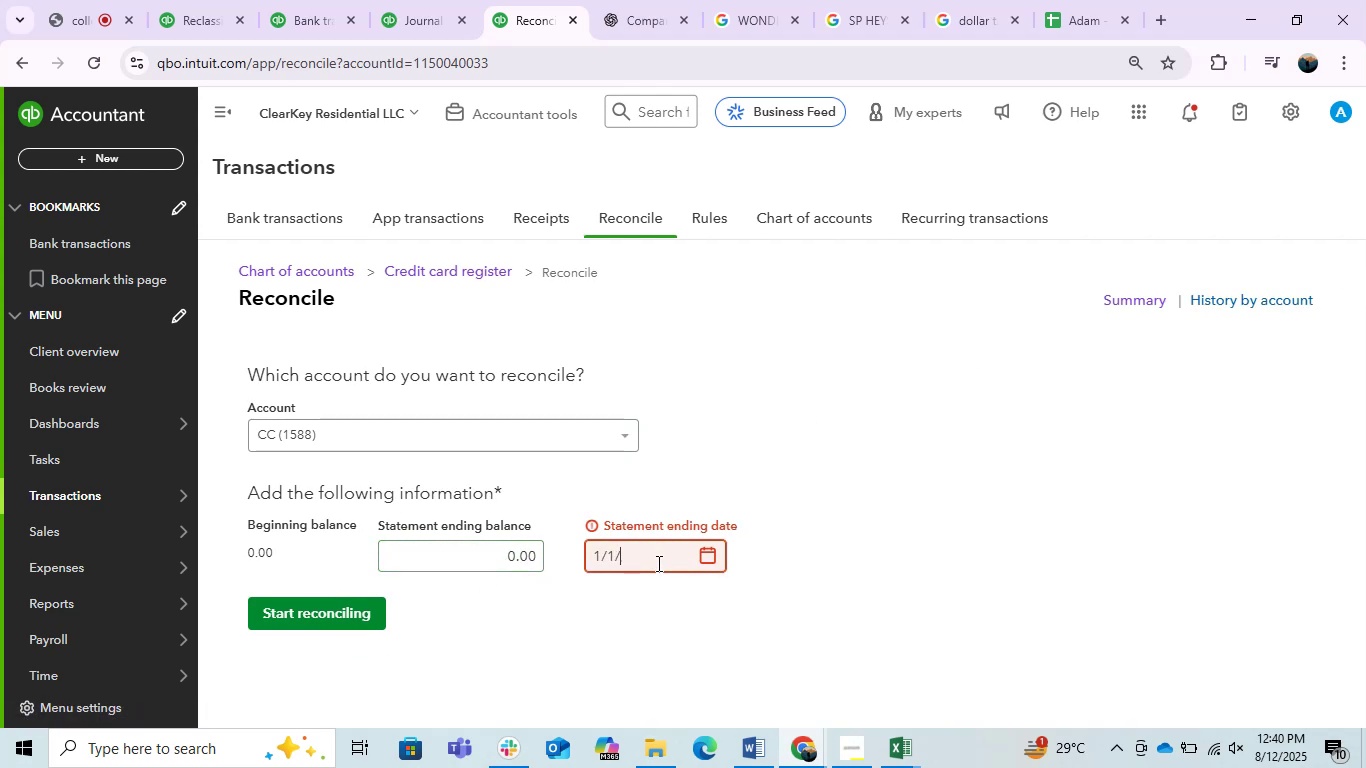 
key(Numpad2)
 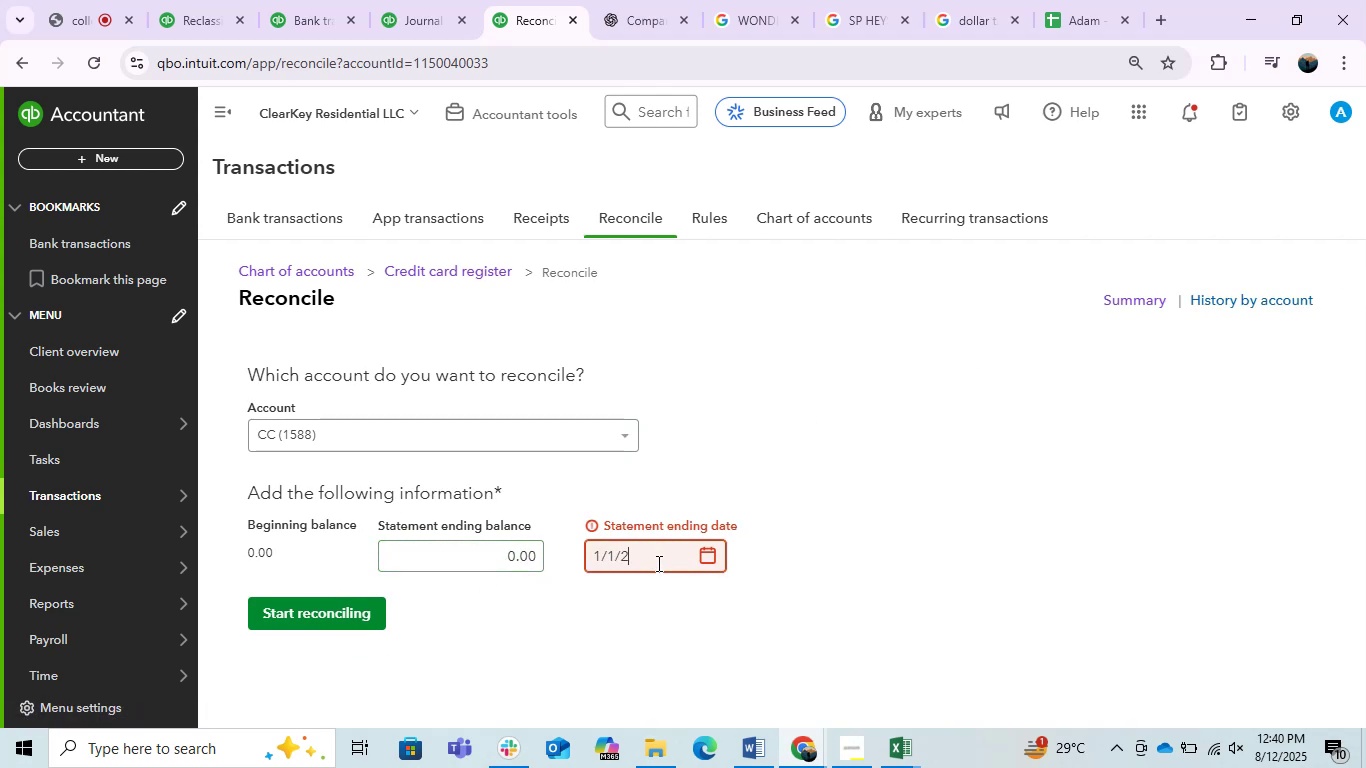 
key(Numpad0)
 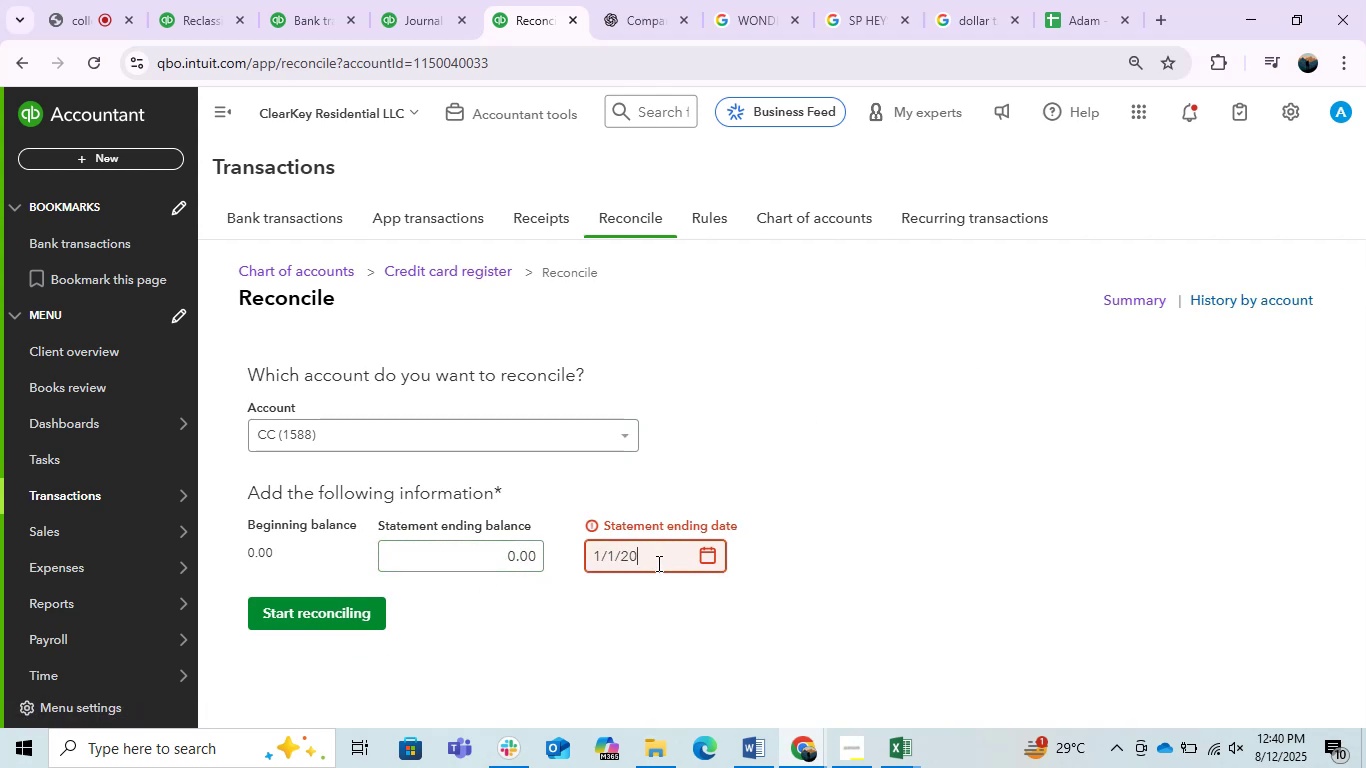 
key(Numpad2)
 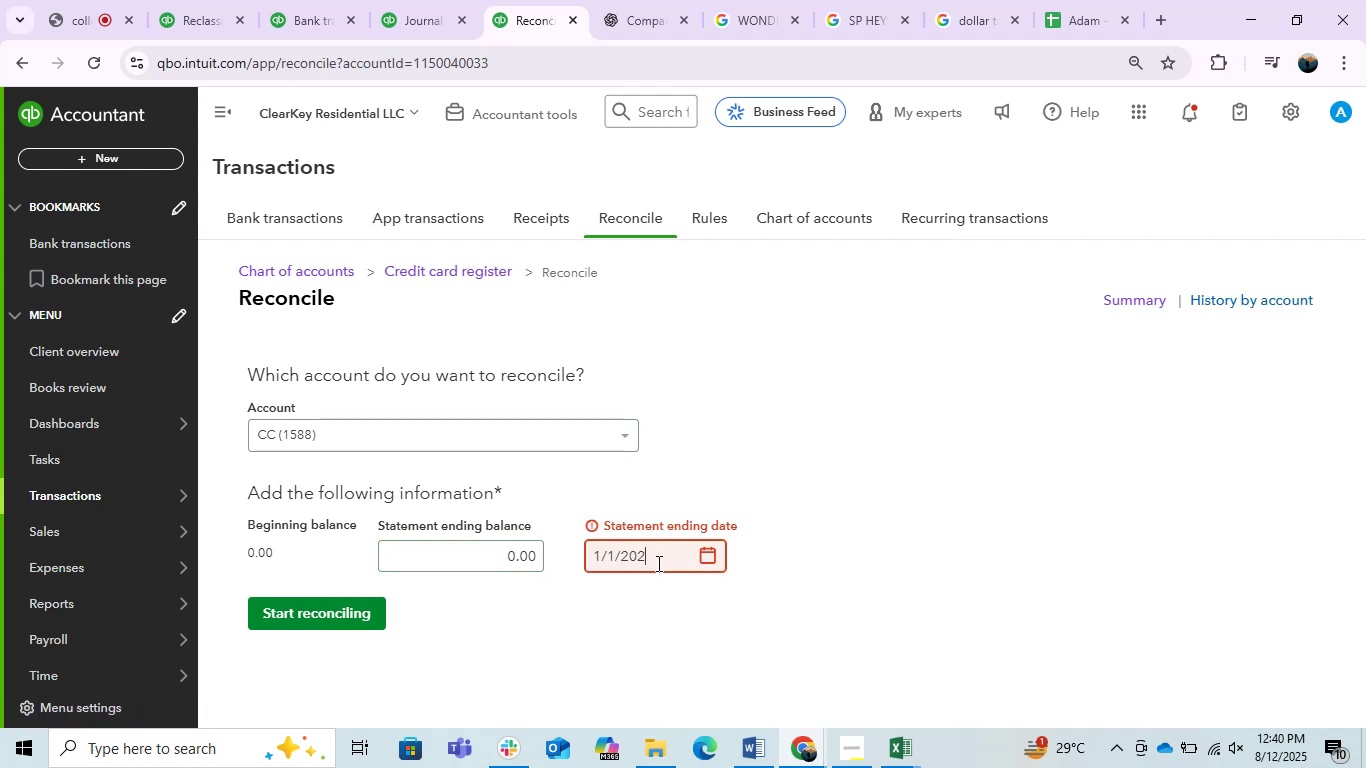 
key(Numpad4)
 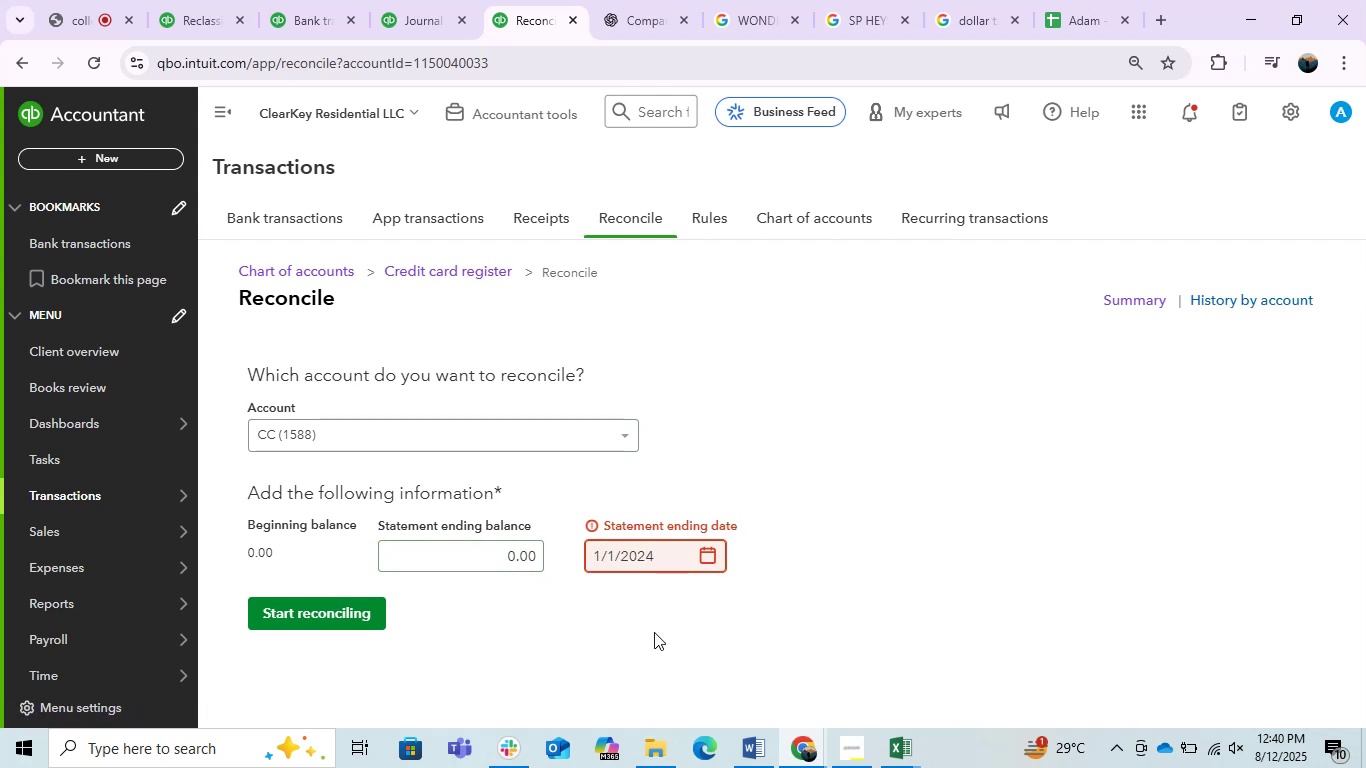 
left_click([654, 643])
 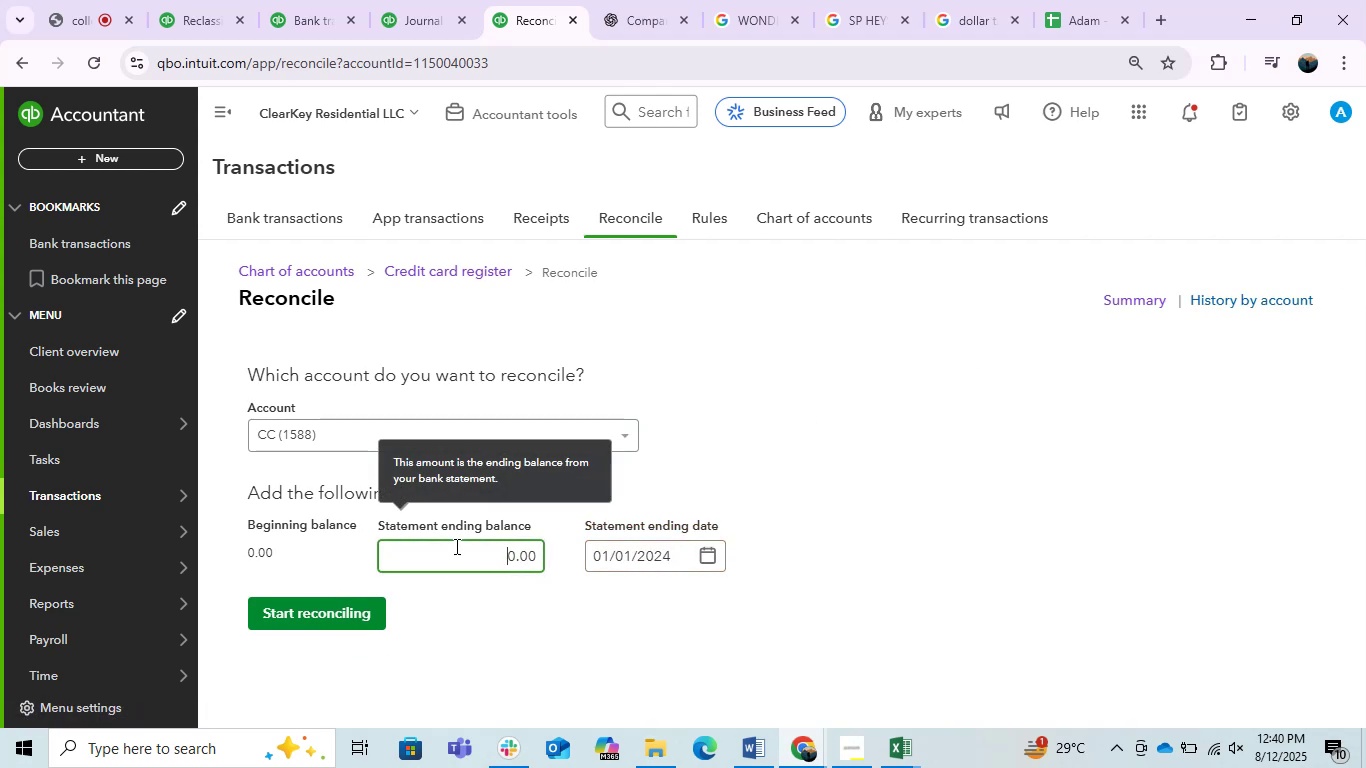 
double_click([455, 546])
 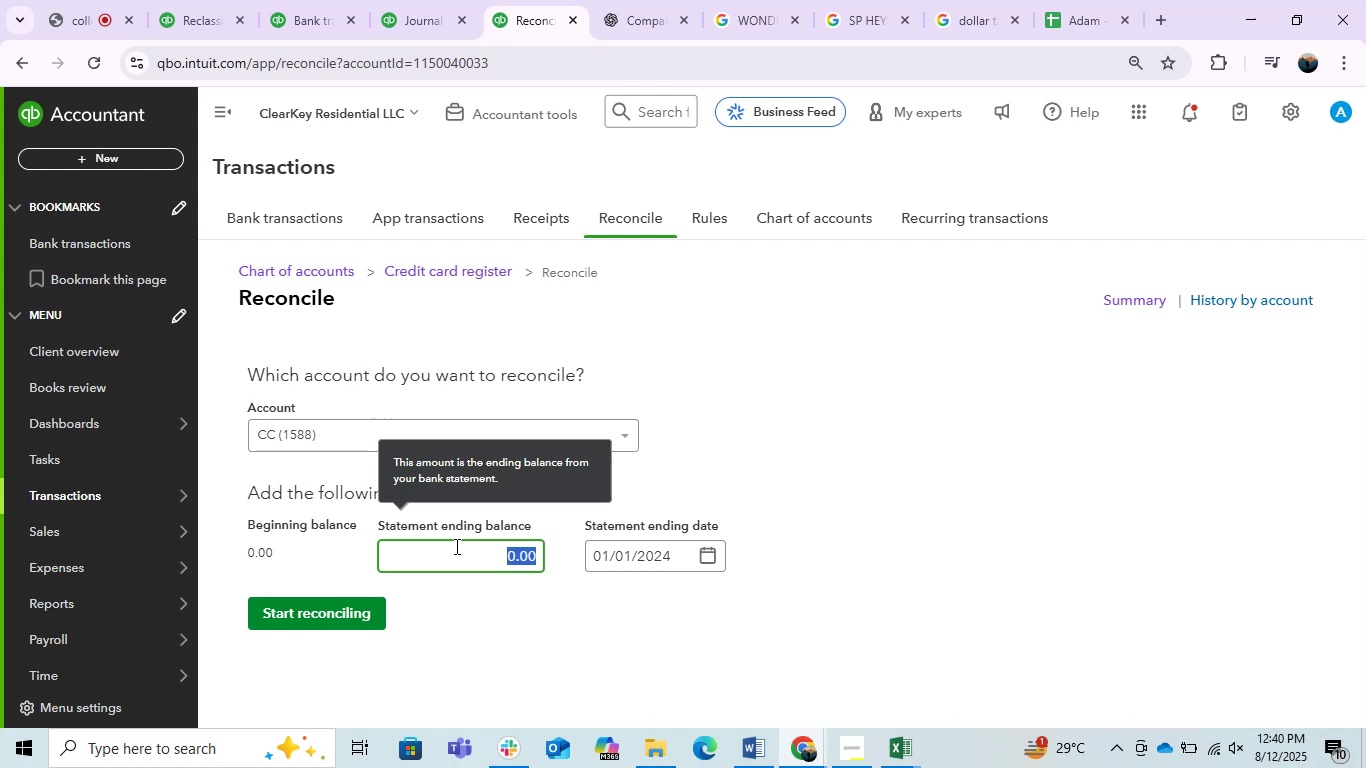 
triple_click([455, 546])
 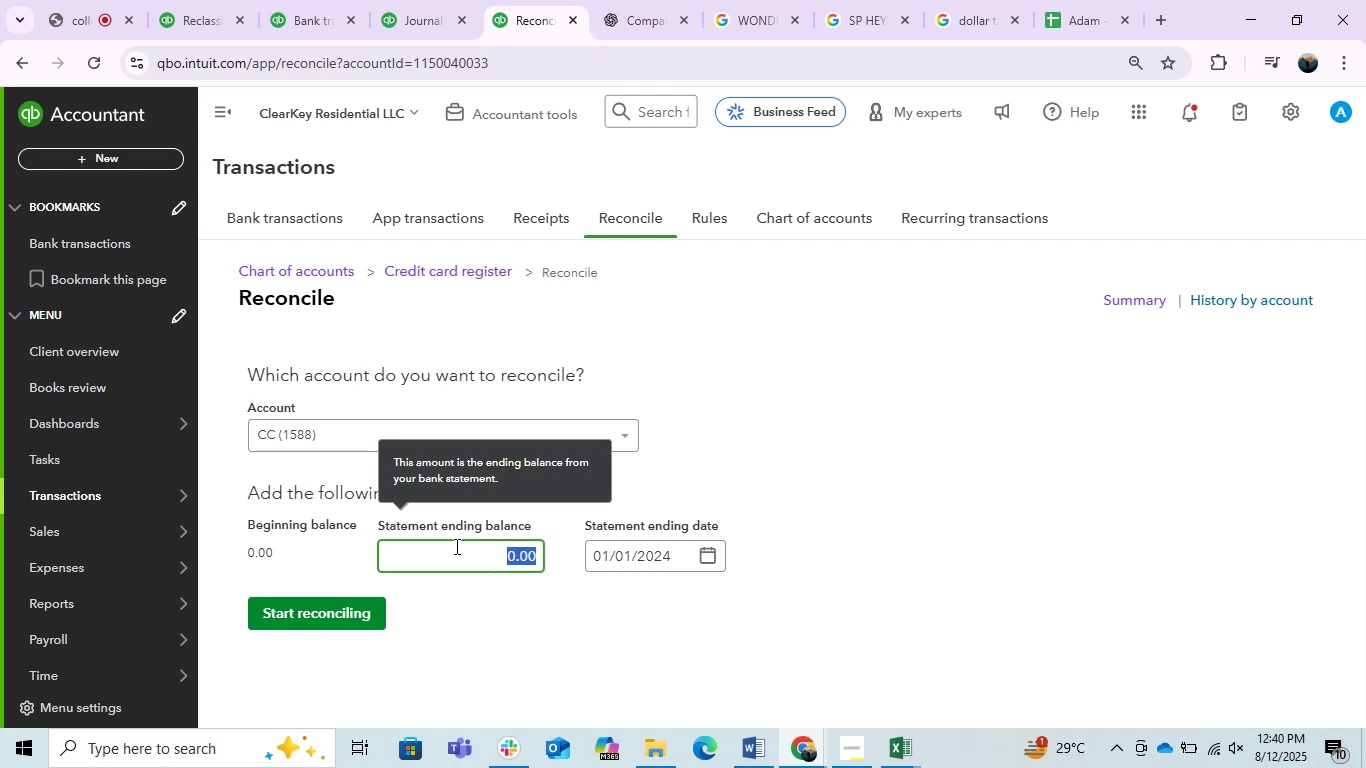 
key(Control+V)
 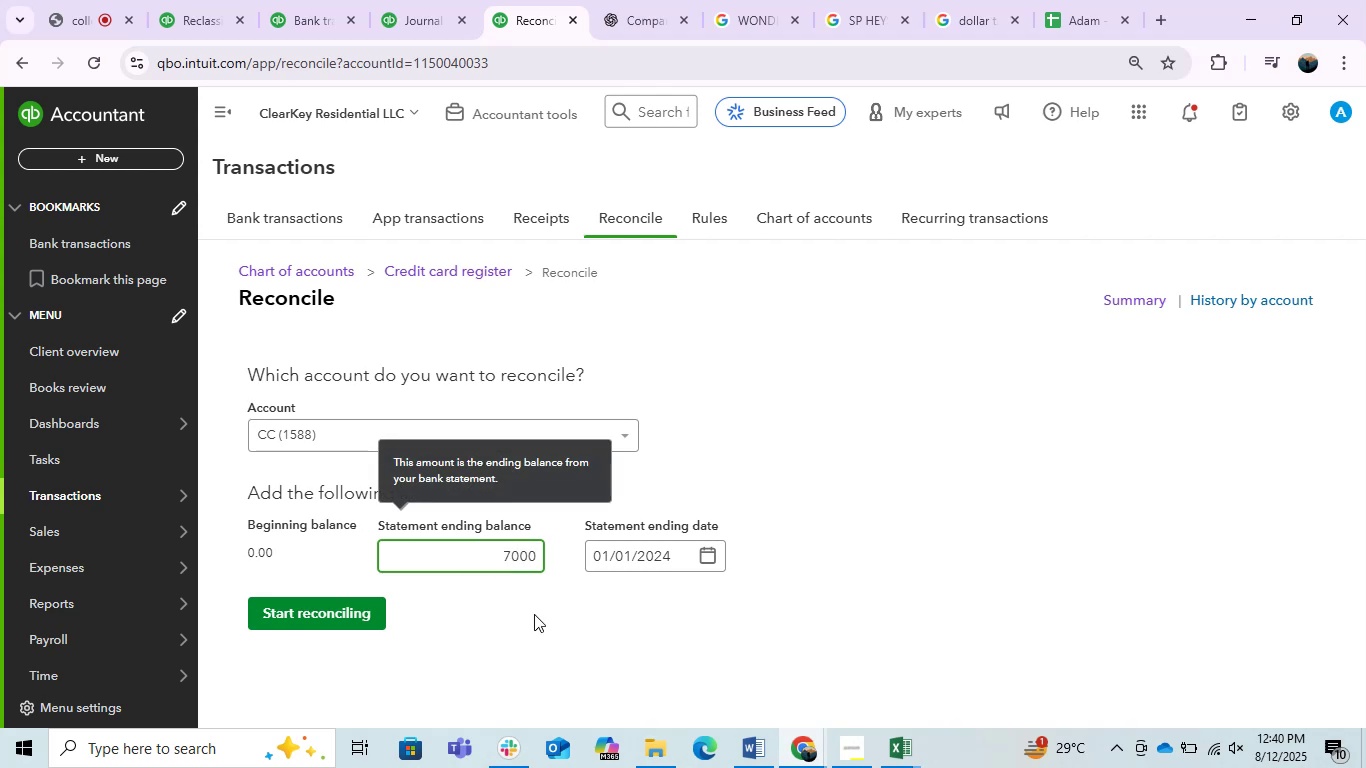 
left_click([543, 614])
 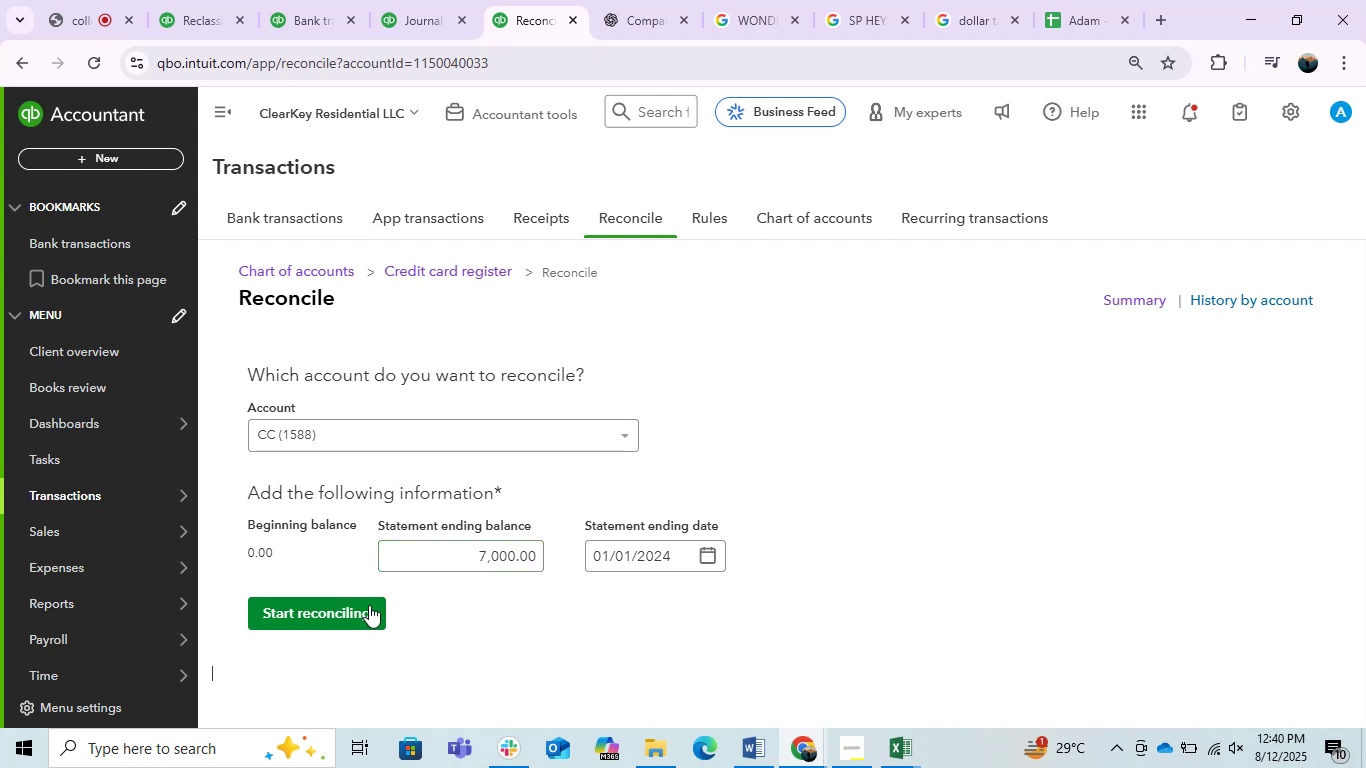 
left_click([369, 605])
 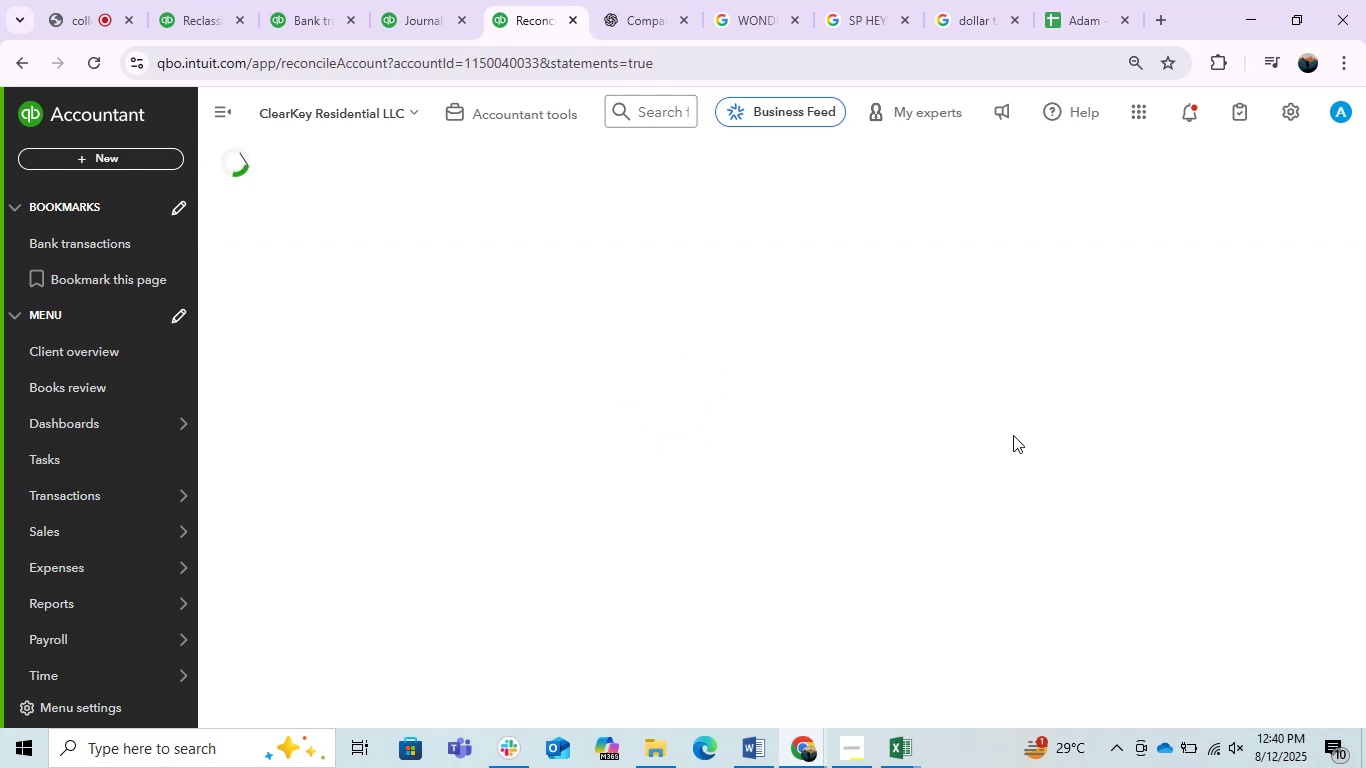 
wait(8.01)
 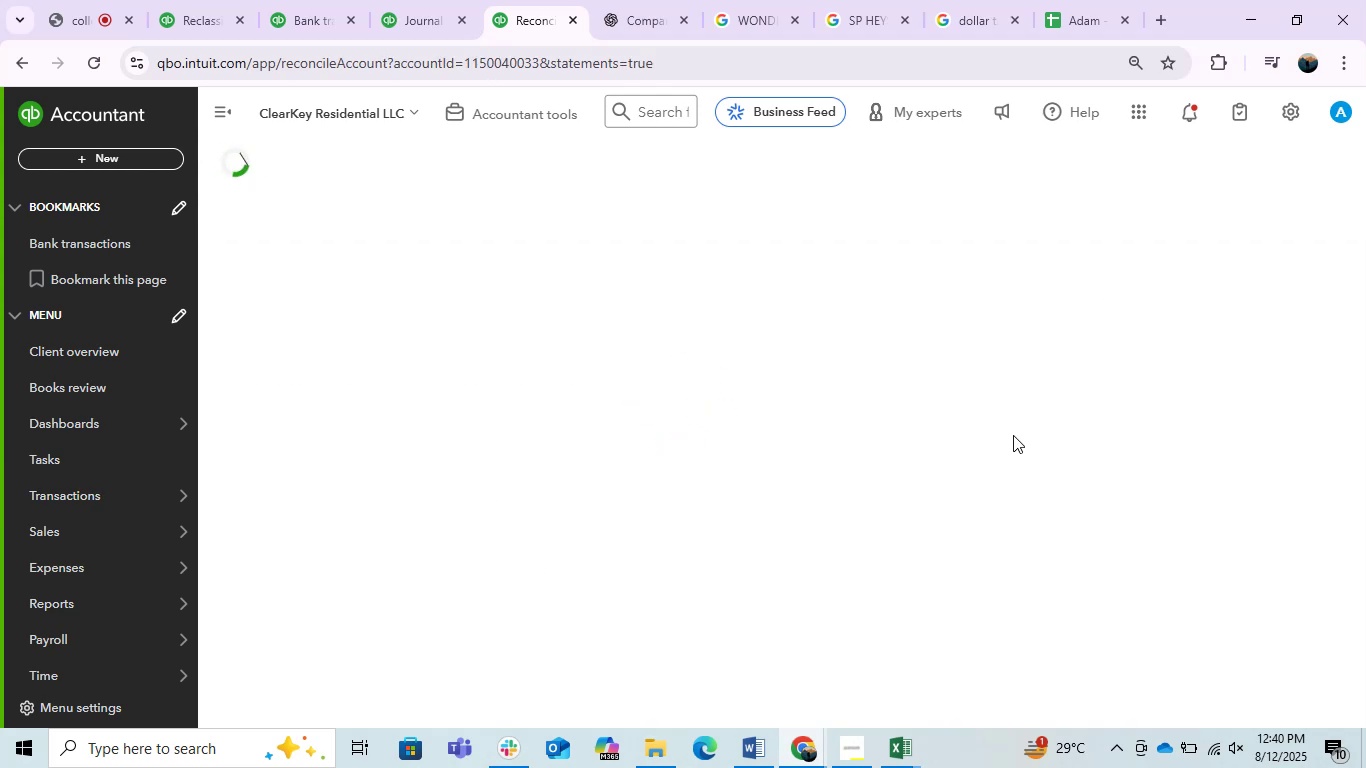 
left_click([1313, 480])
 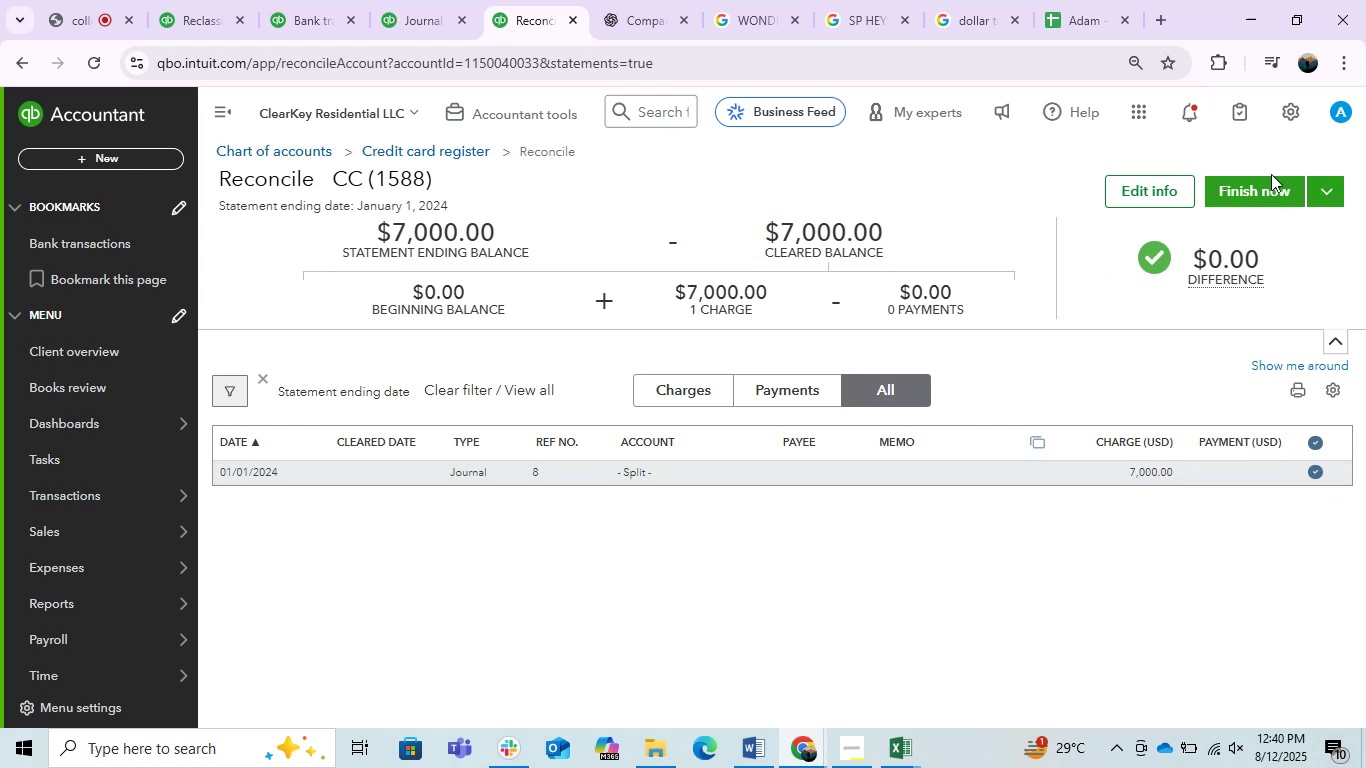 
left_click([1262, 187])
 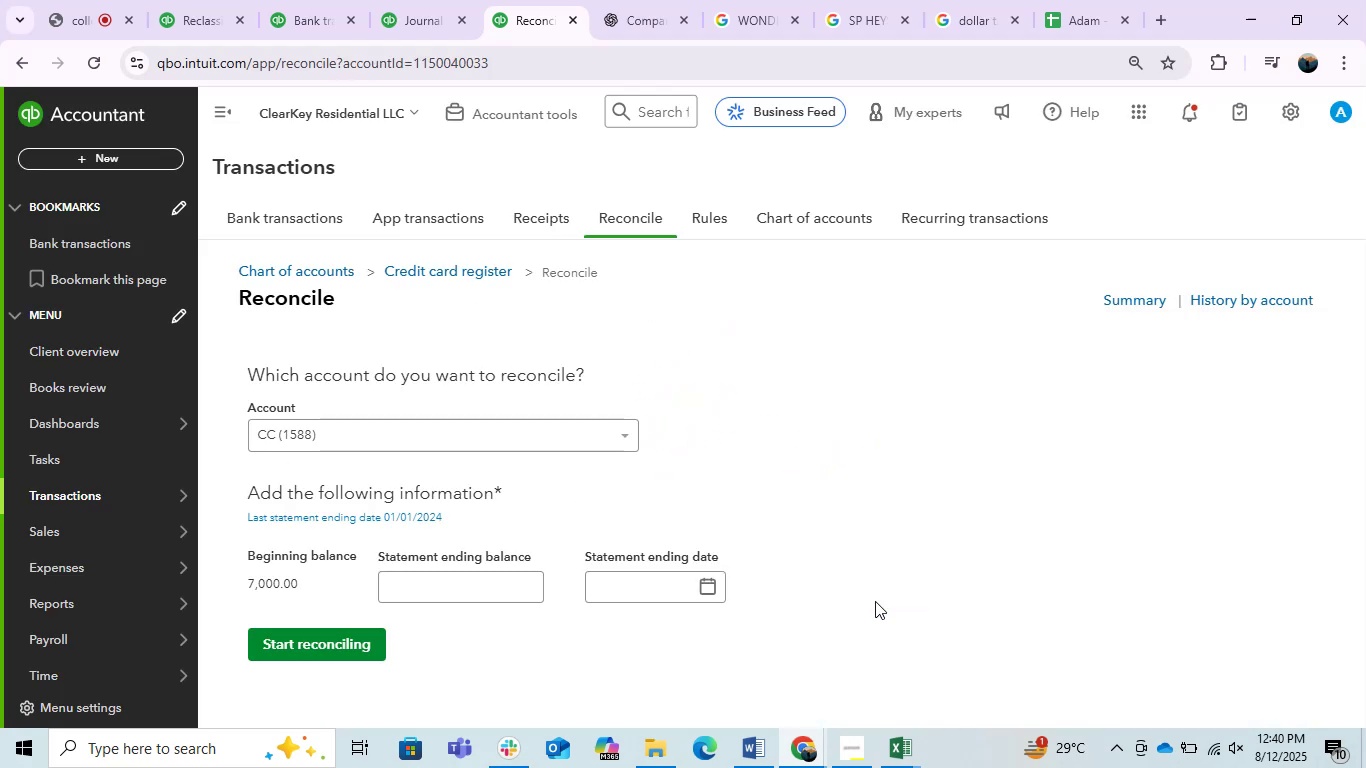 
wait(6.82)
 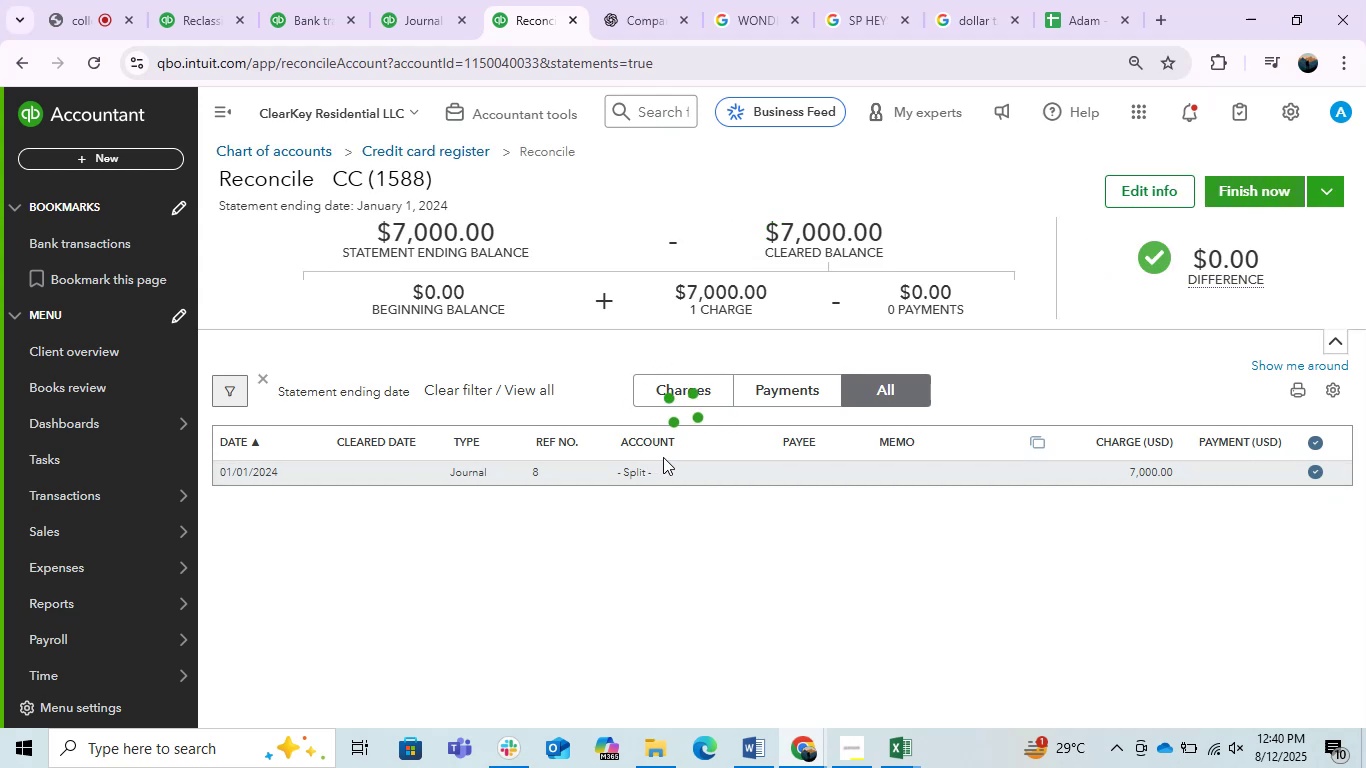 
left_click([887, 757])
 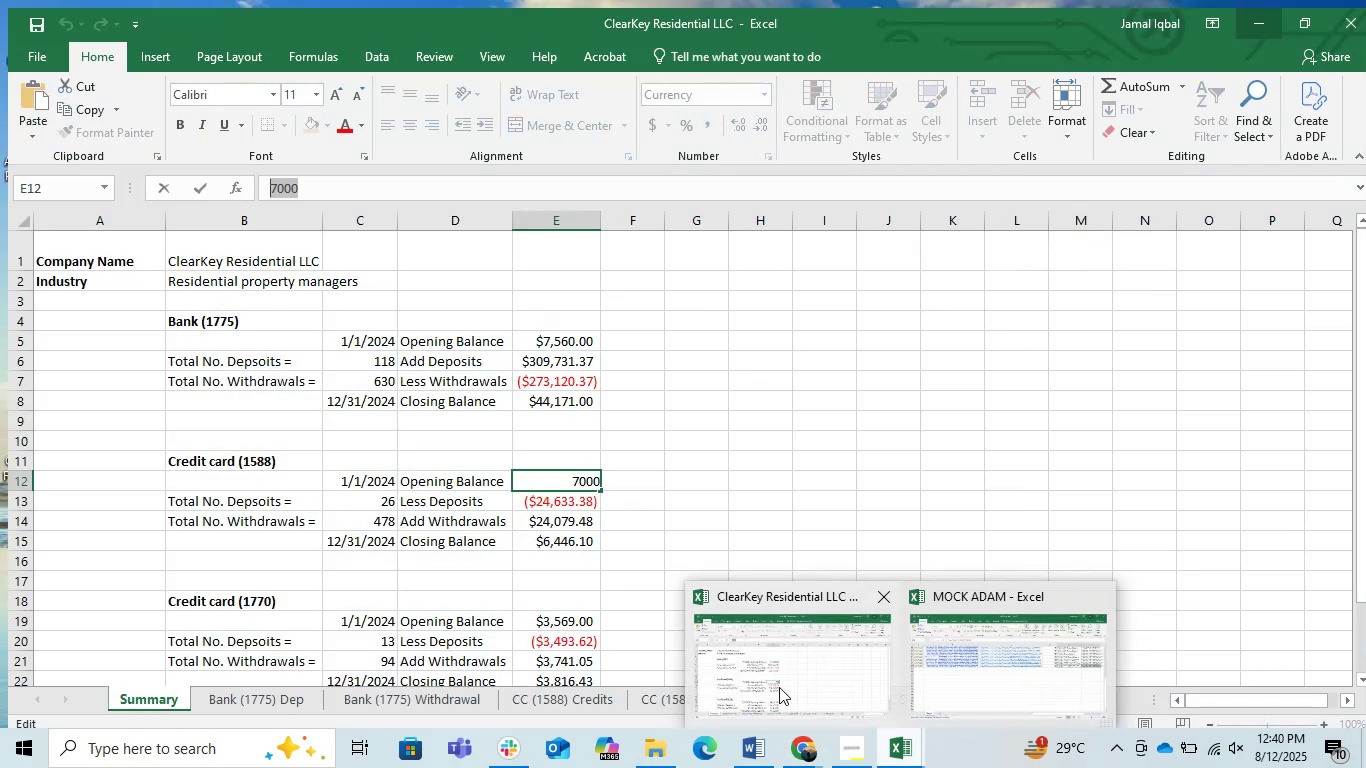 
left_click([779, 687])
 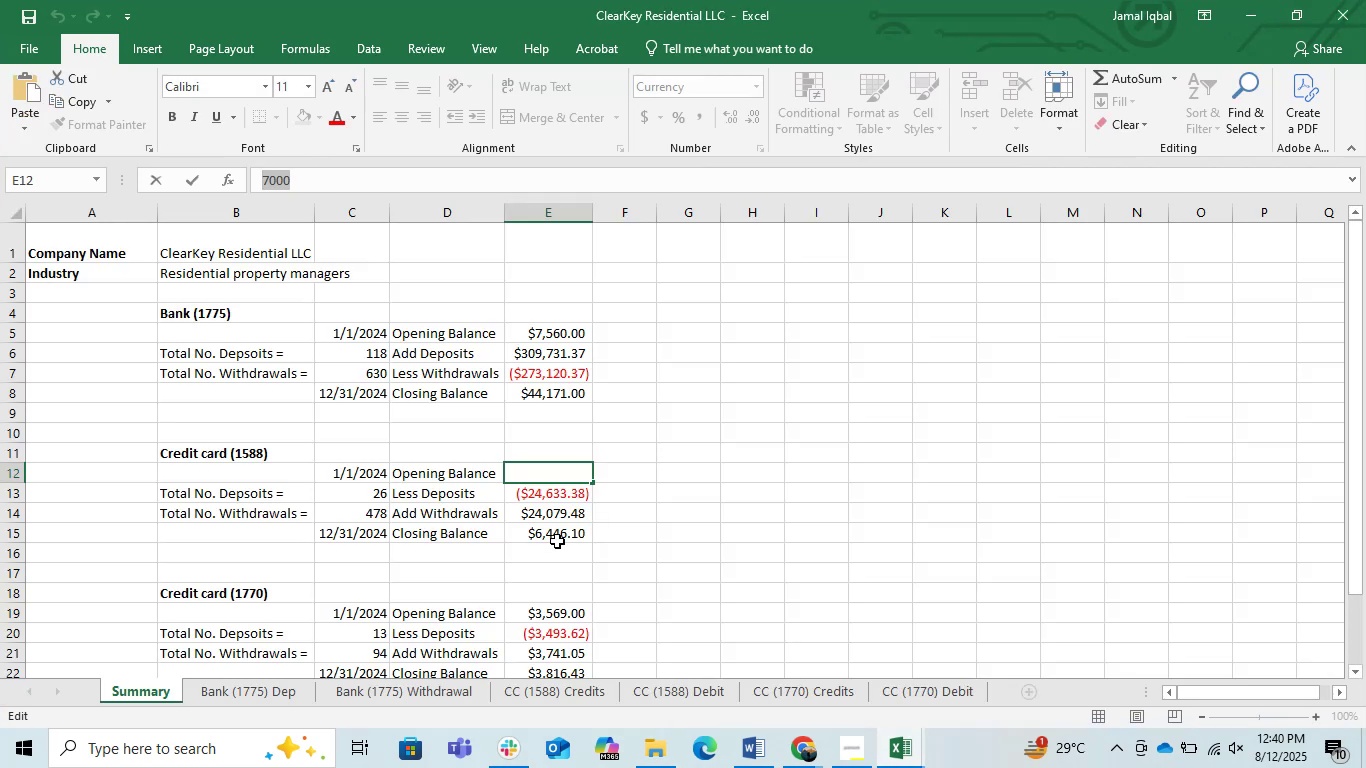 
left_click([557, 541])
 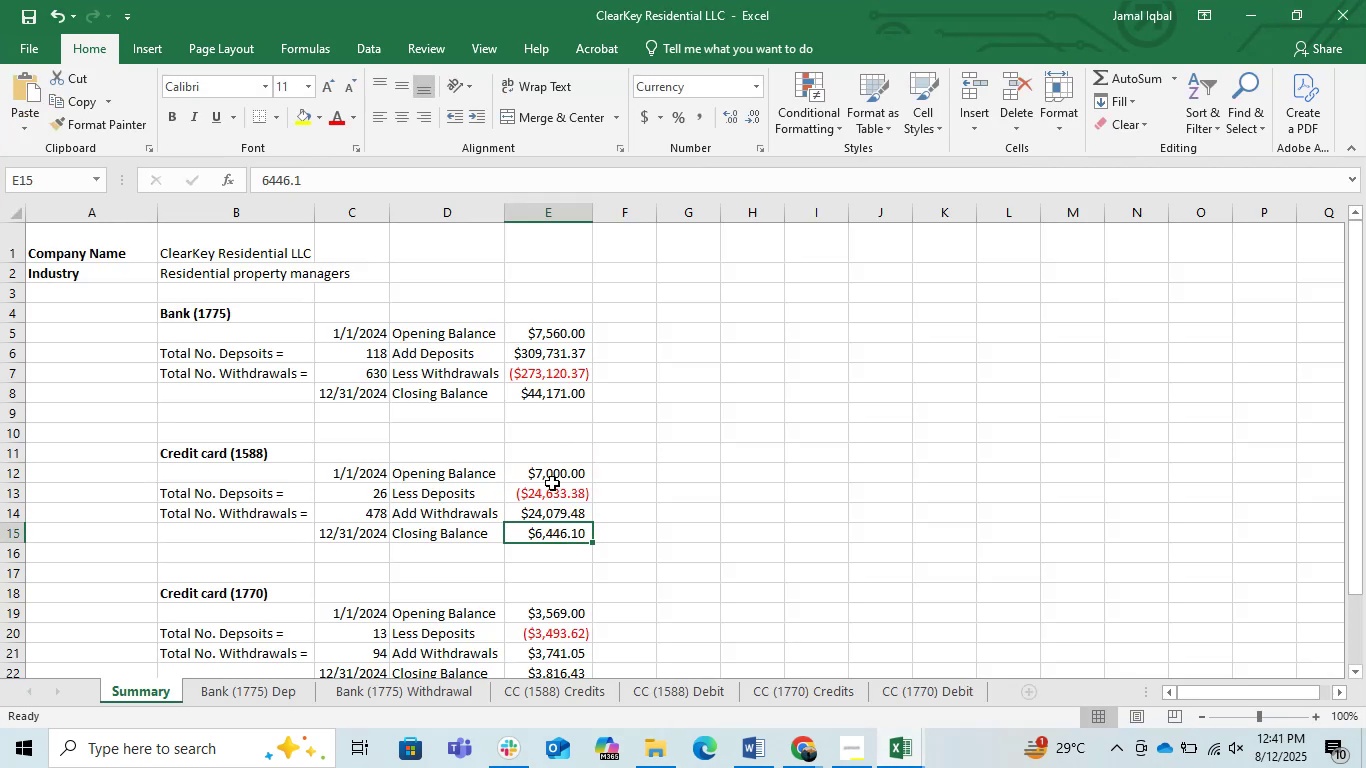 
left_click_drag(start_coordinate=[551, 478], to_coordinate=[558, 518])
 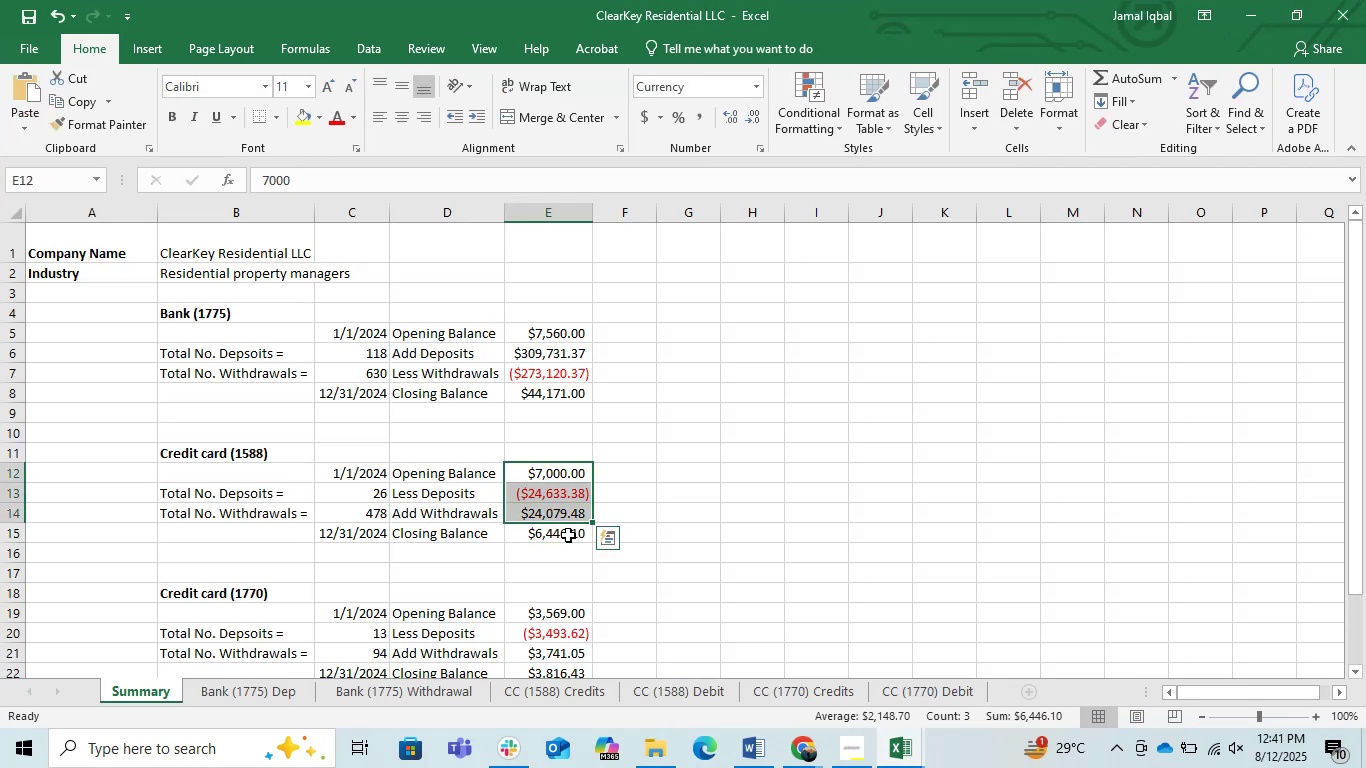 
left_click([568, 535])
 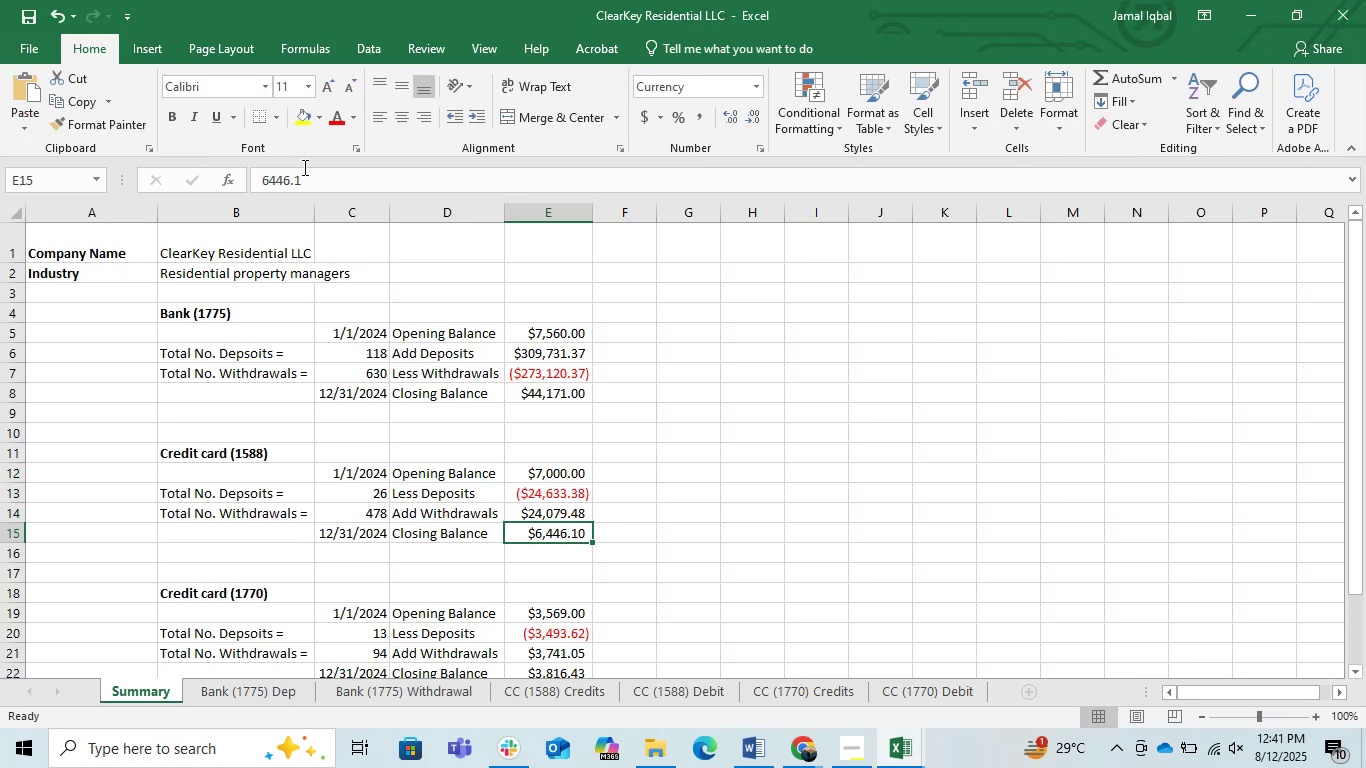 
left_click_drag(start_coordinate=[347, 186], to_coordinate=[231, 184])
 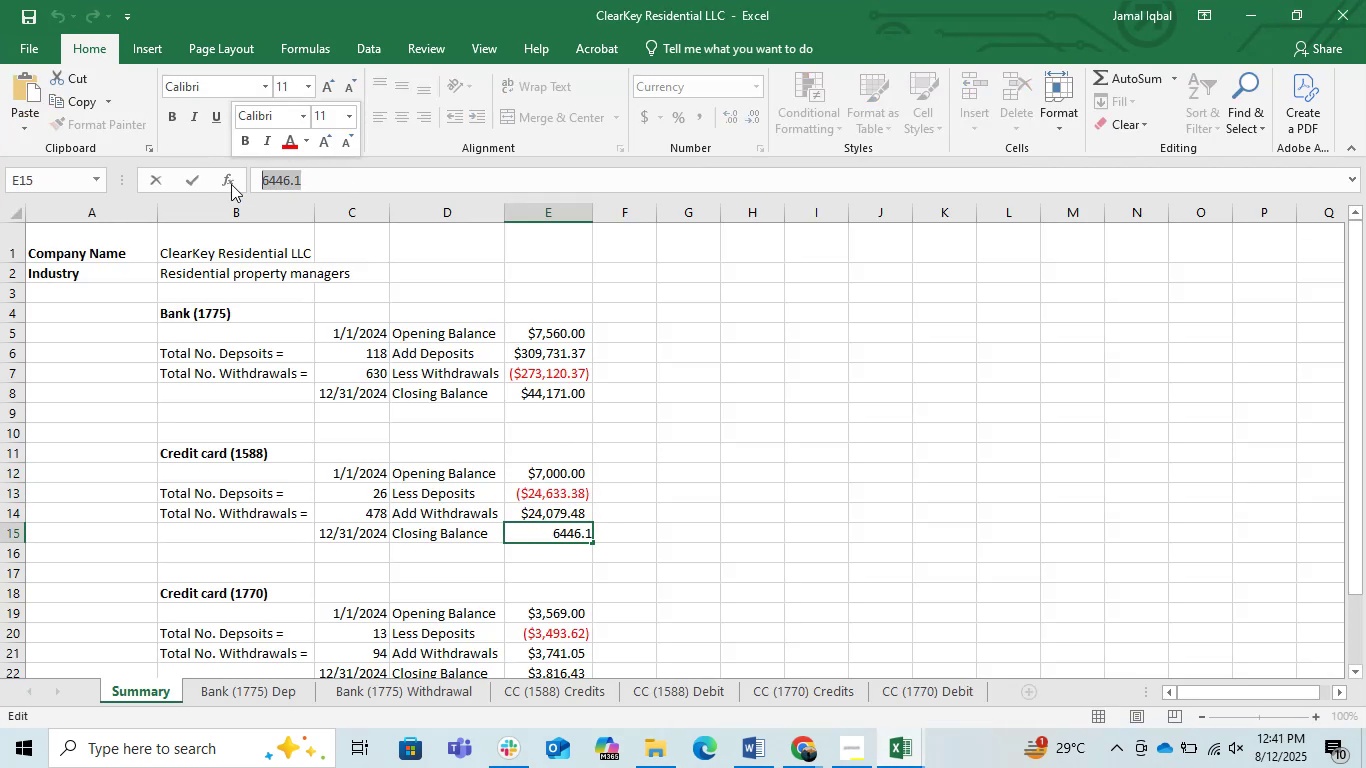 
key(Control+C)
 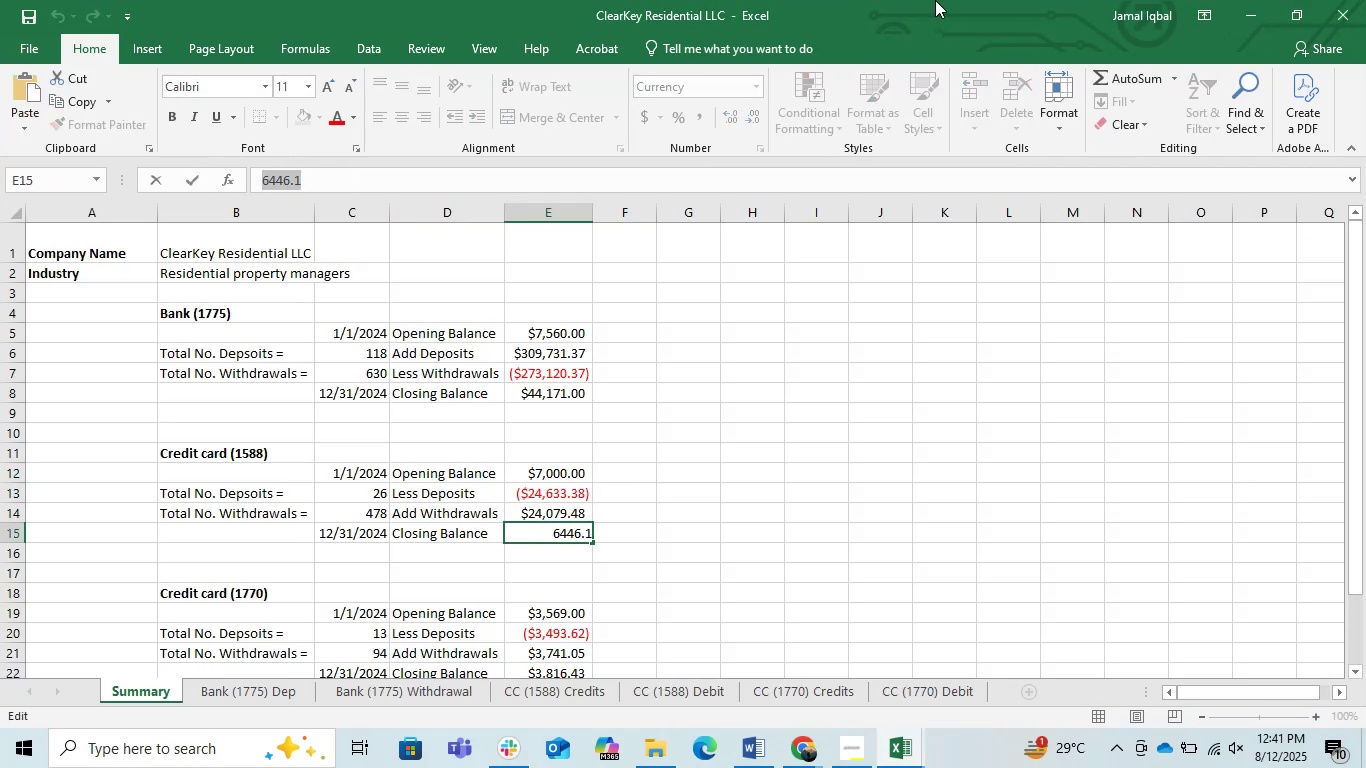 
key(Control+C)
 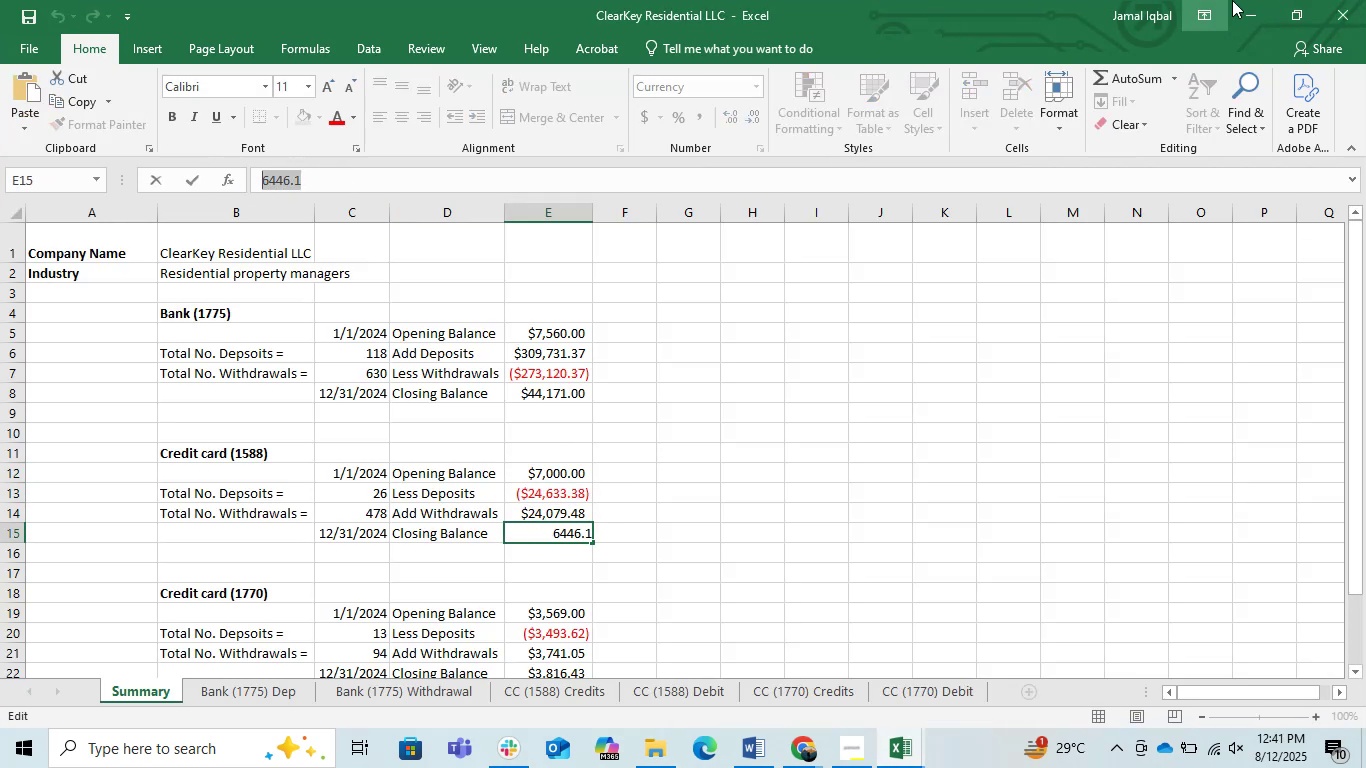 
key(Control+C)
 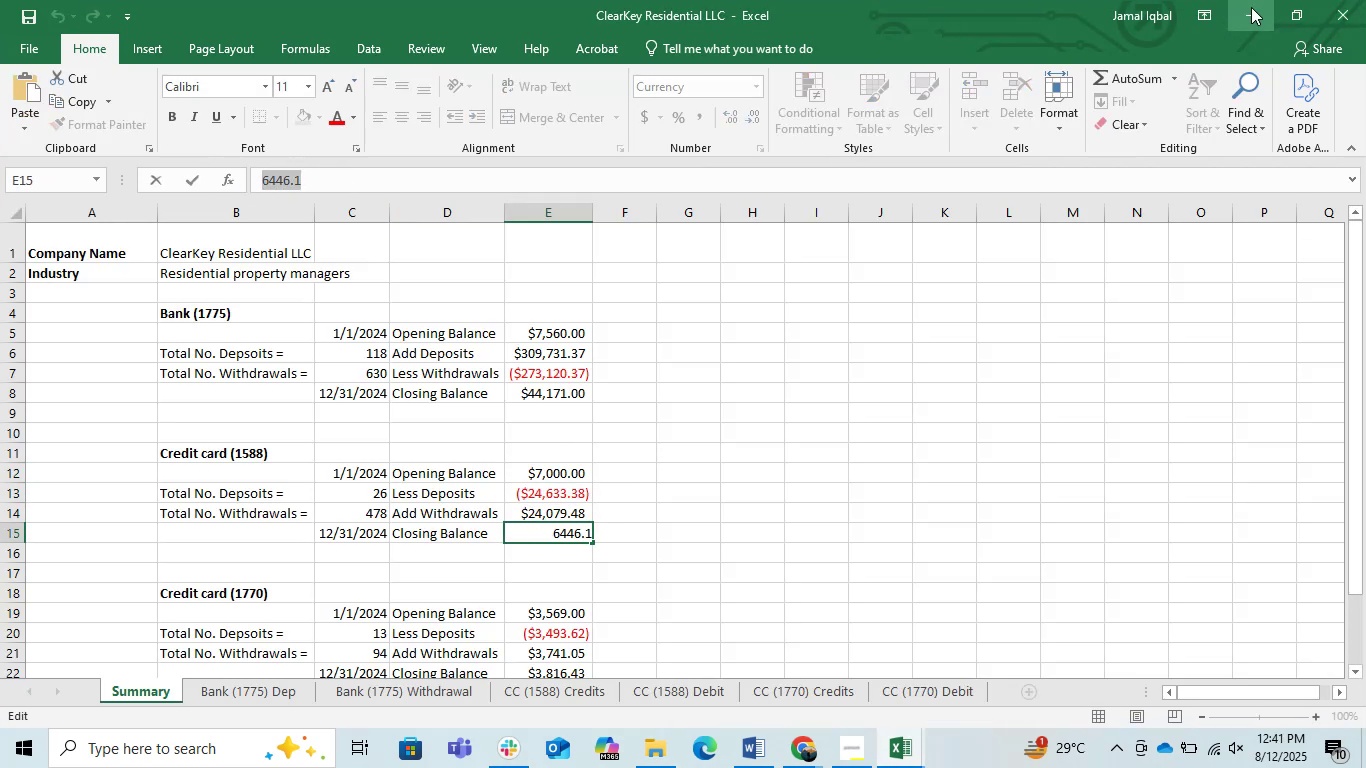 
left_click([1251, 7])
 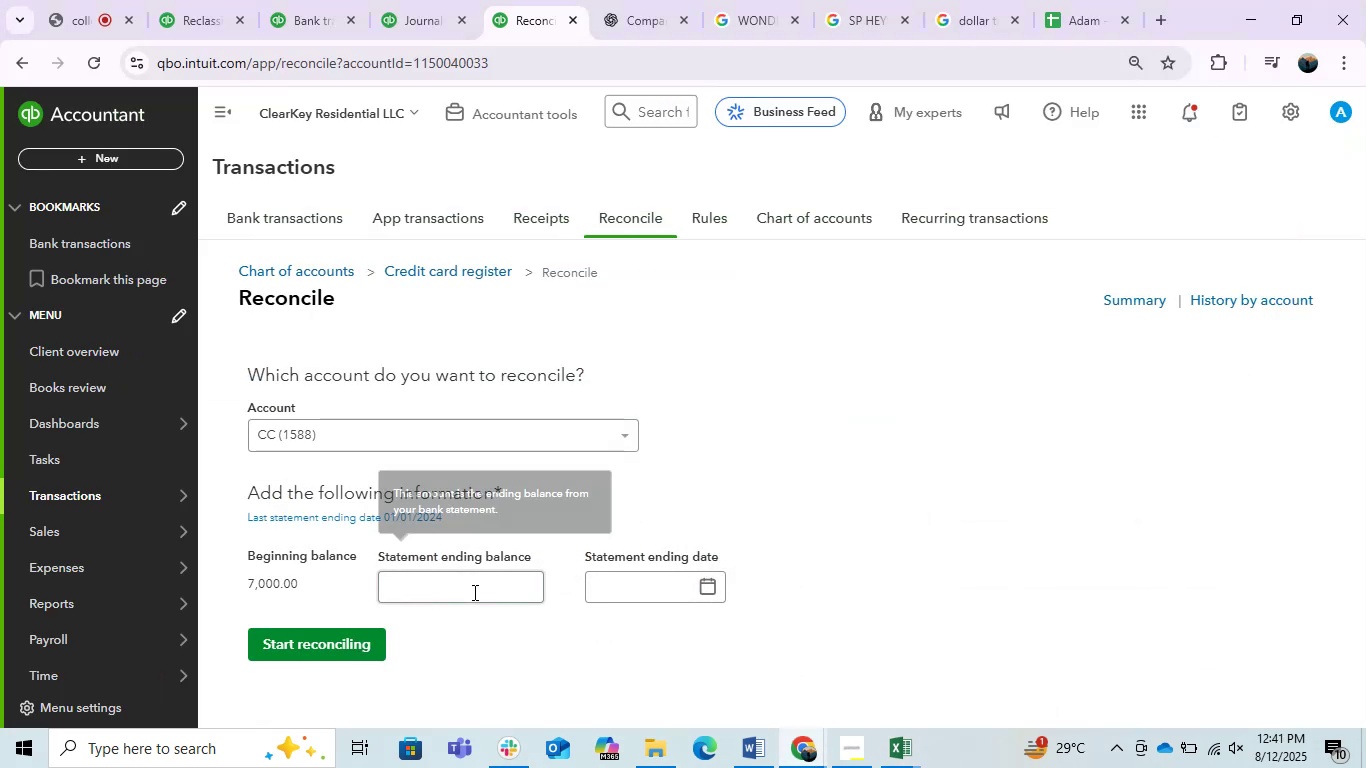 
left_click([437, 585])
 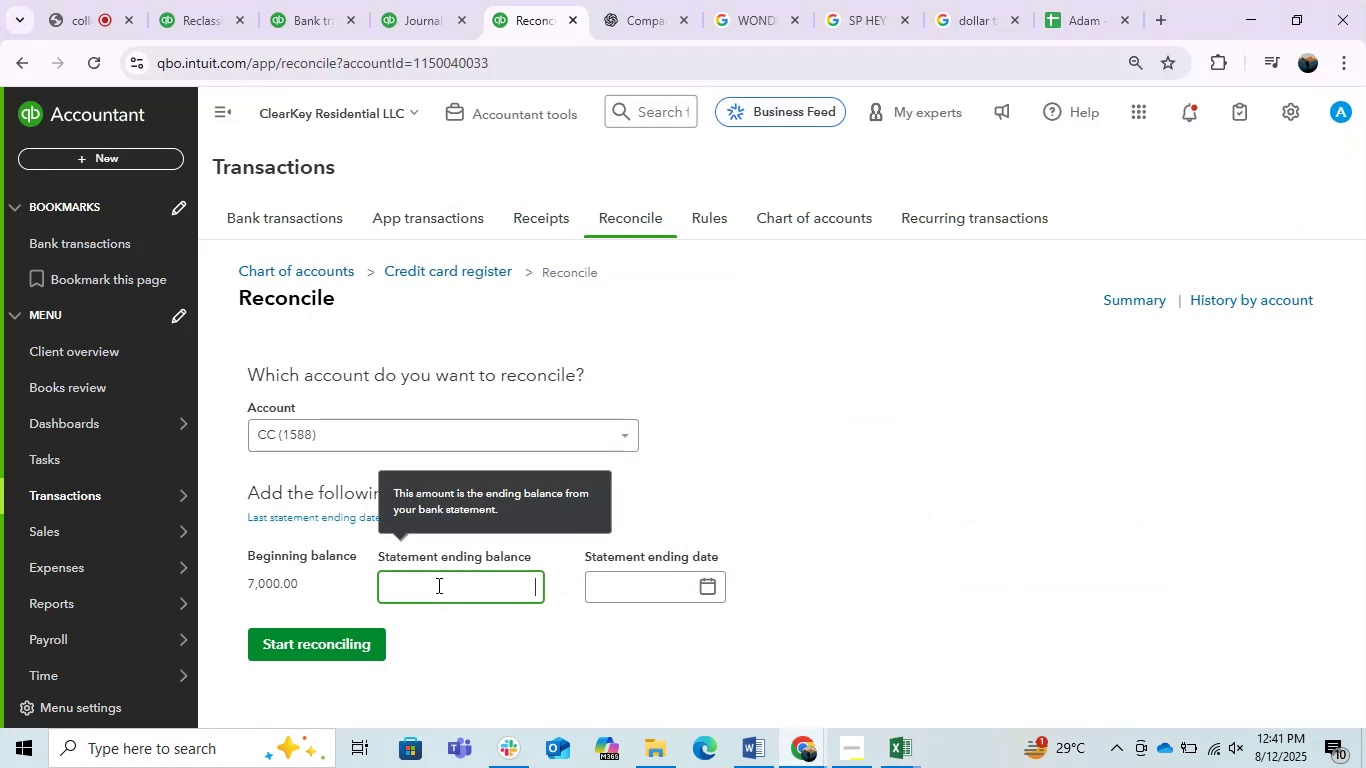 
key(Control+ControlLeft)
 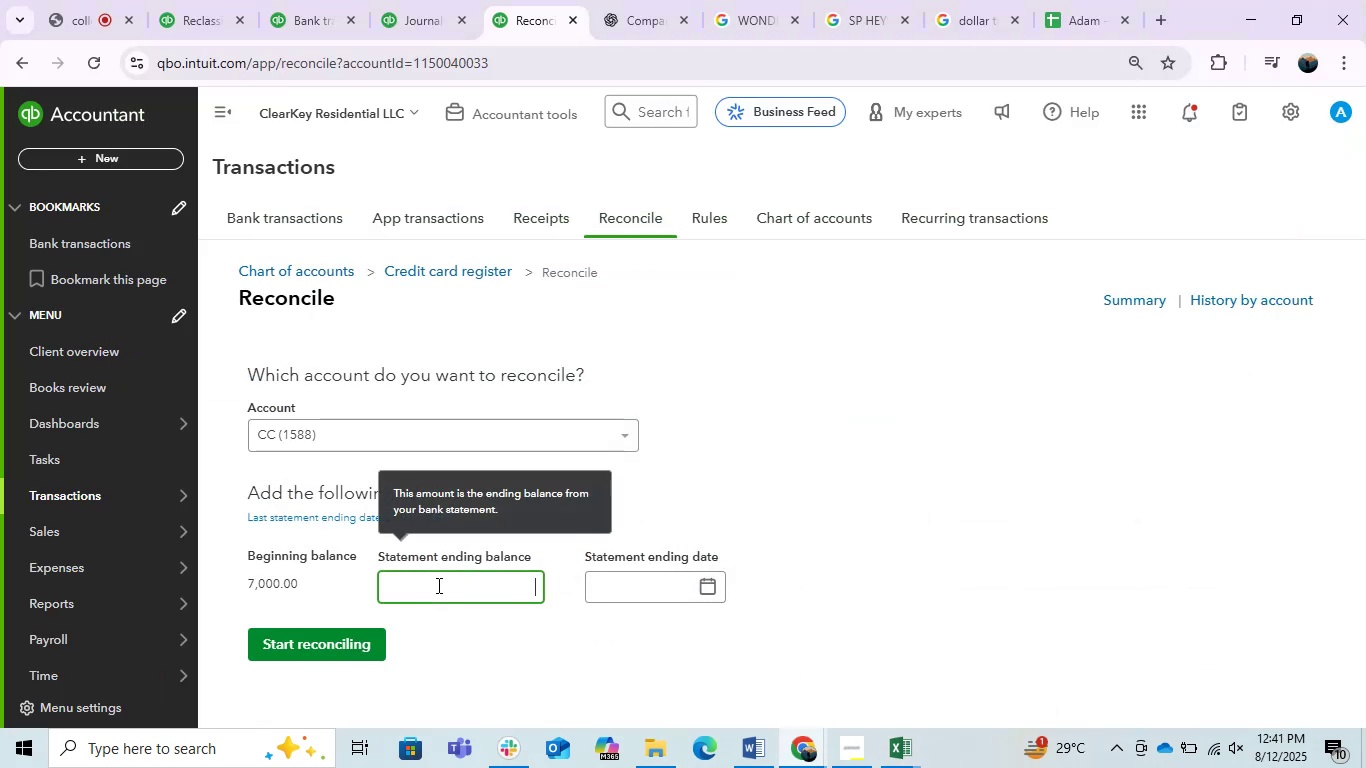 
key(Control+V)
 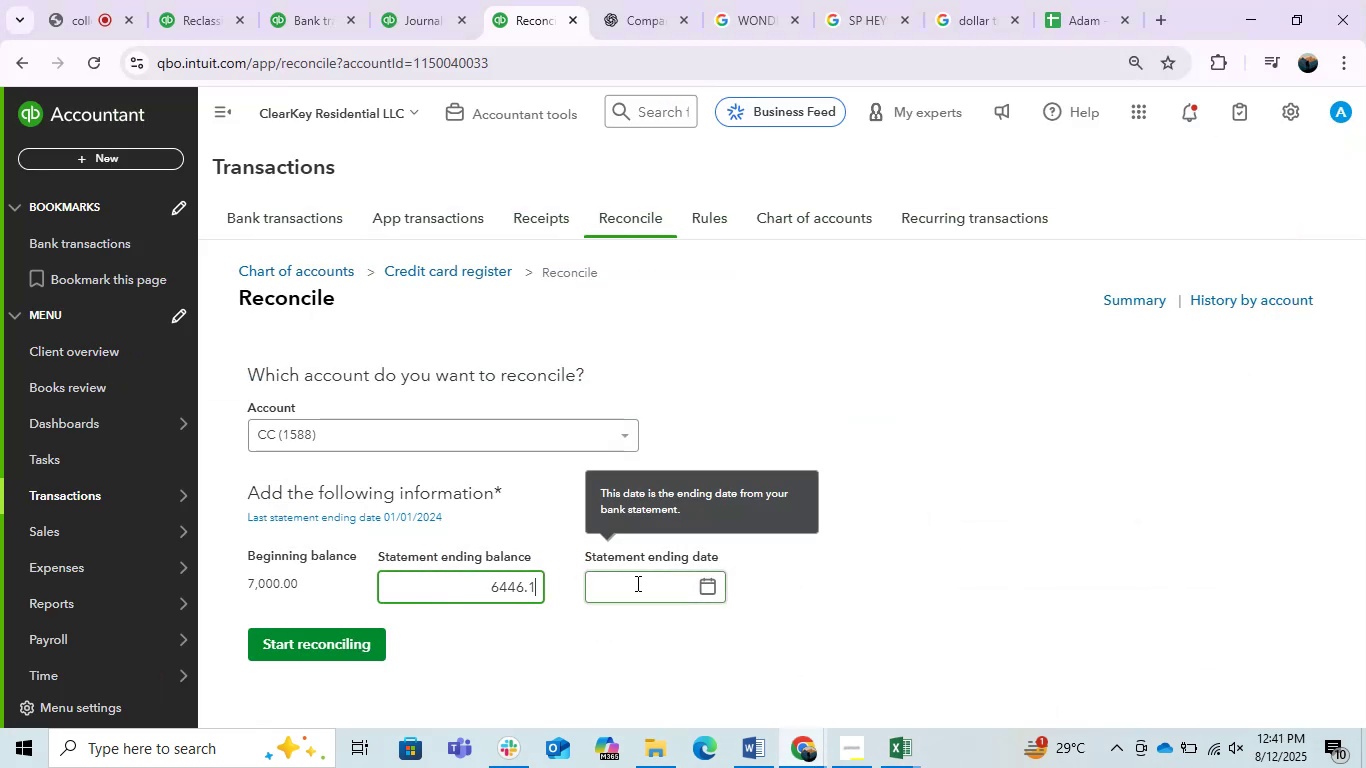 
left_click([636, 583])
 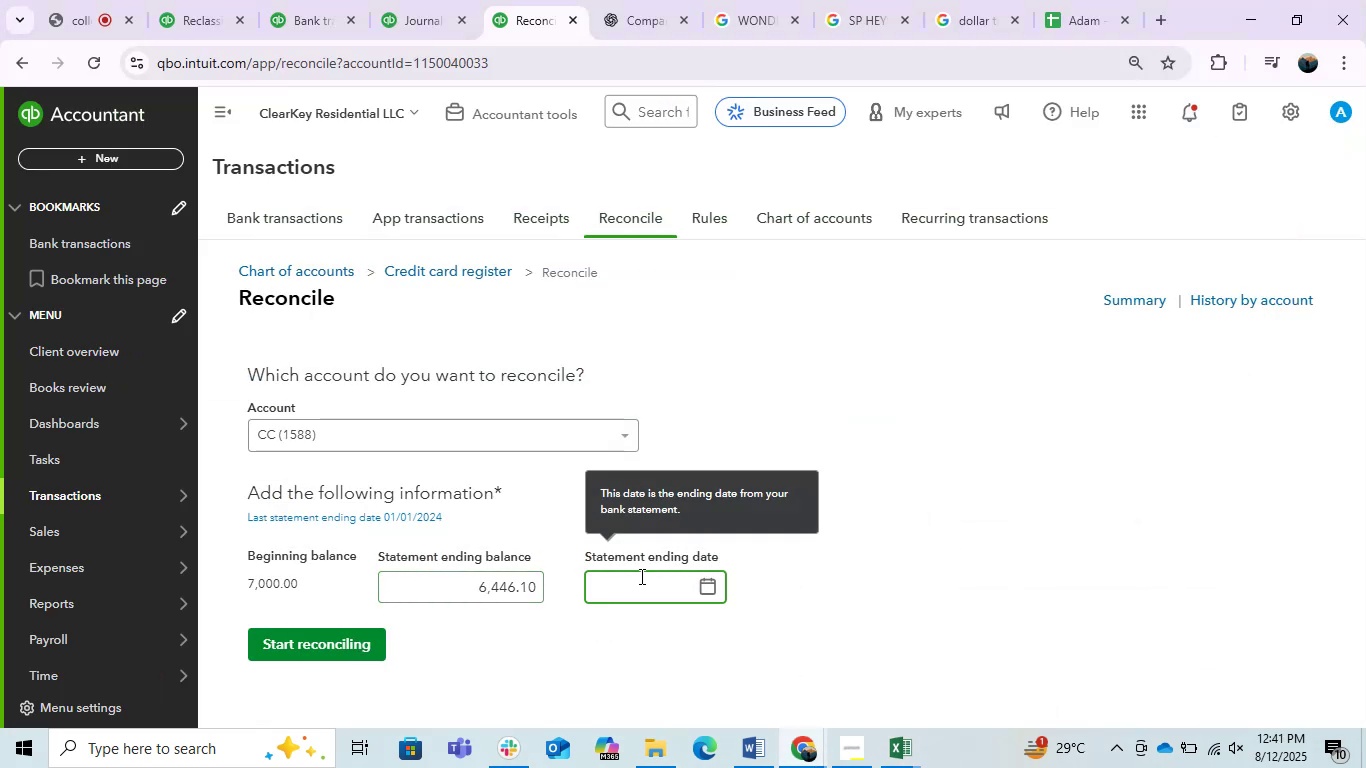 
key(Numpad1)
 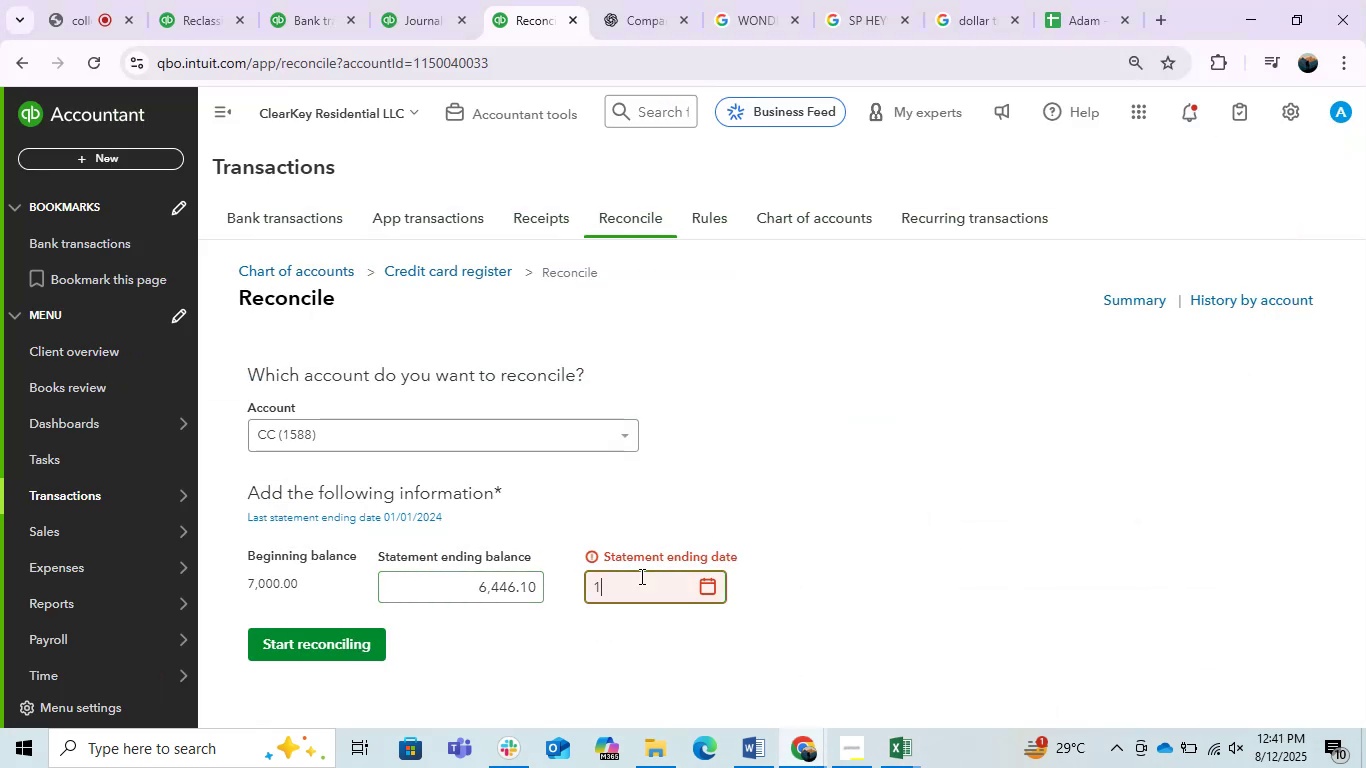 
key(Numpad2)
 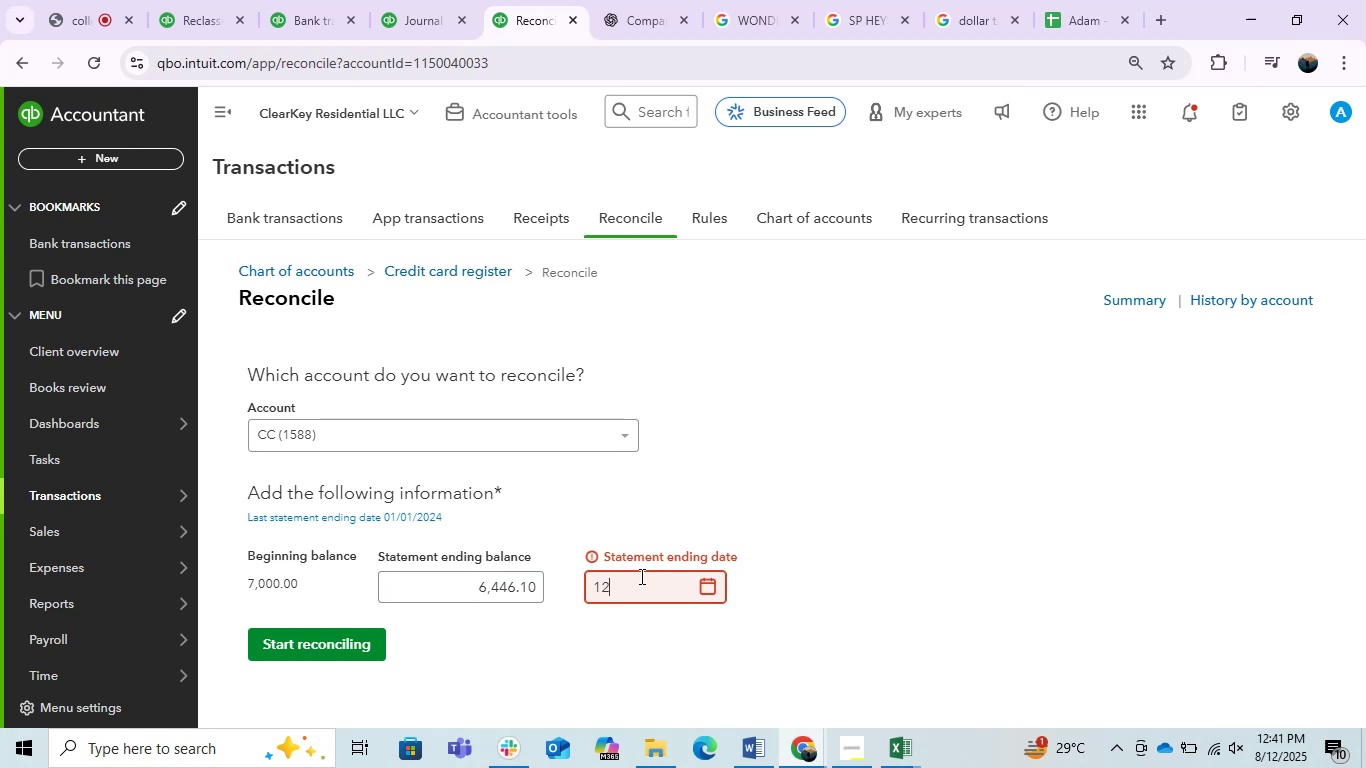 
key(NumpadDivide)
 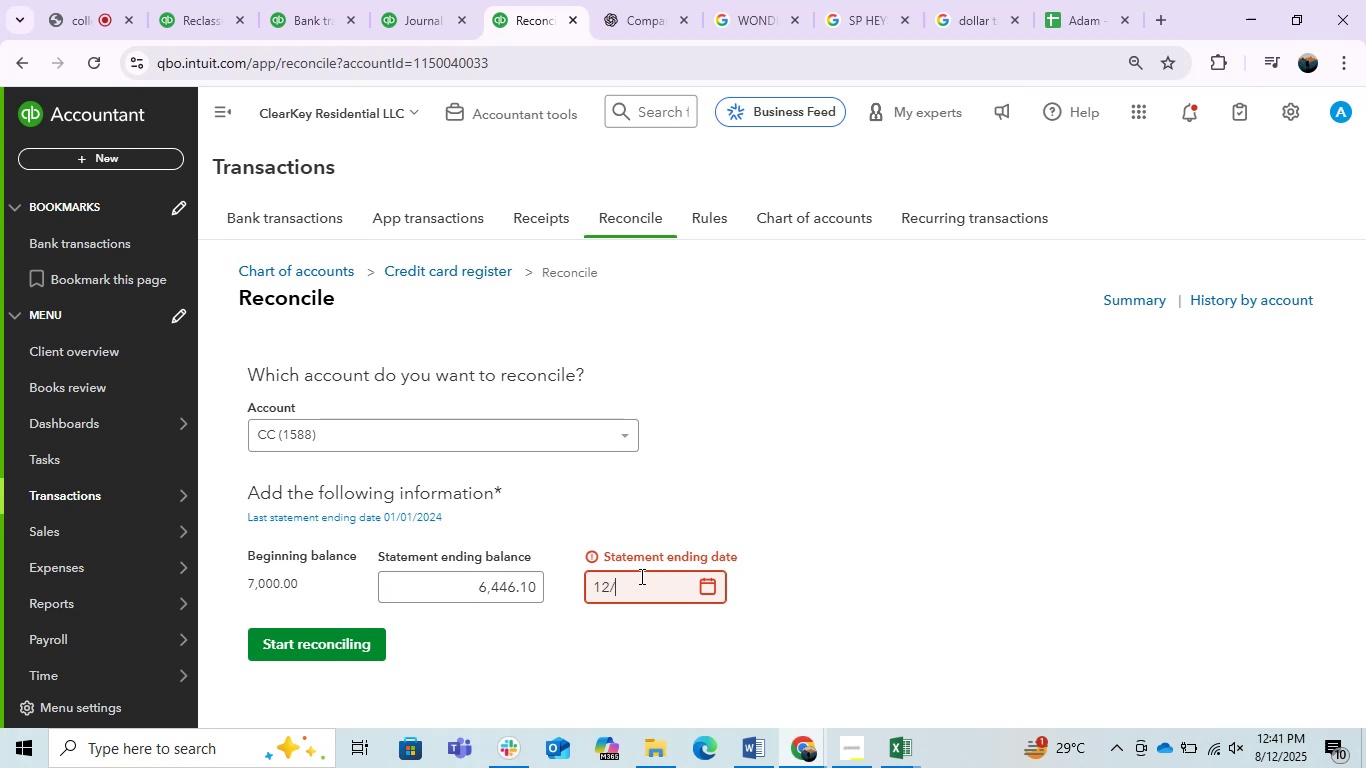 
key(Numpad3)
 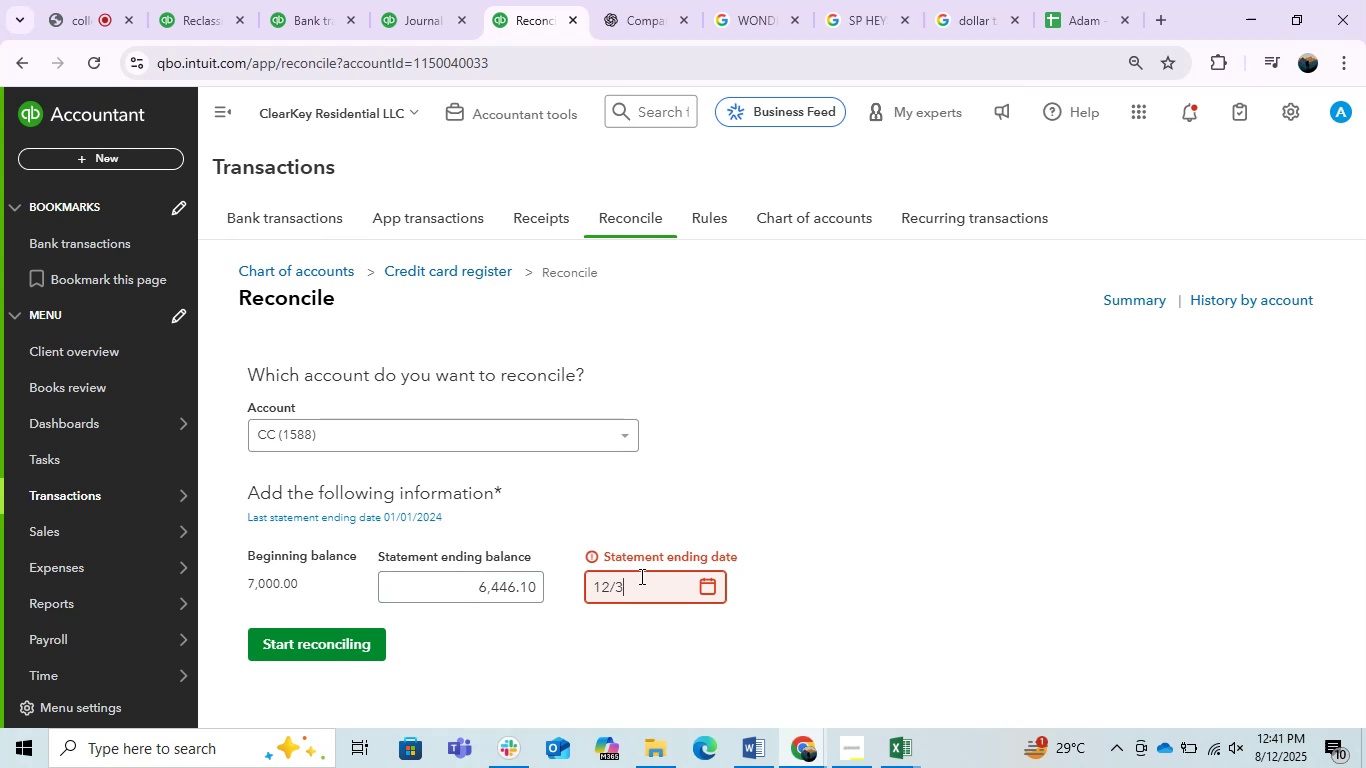 
key(Numpad1)
 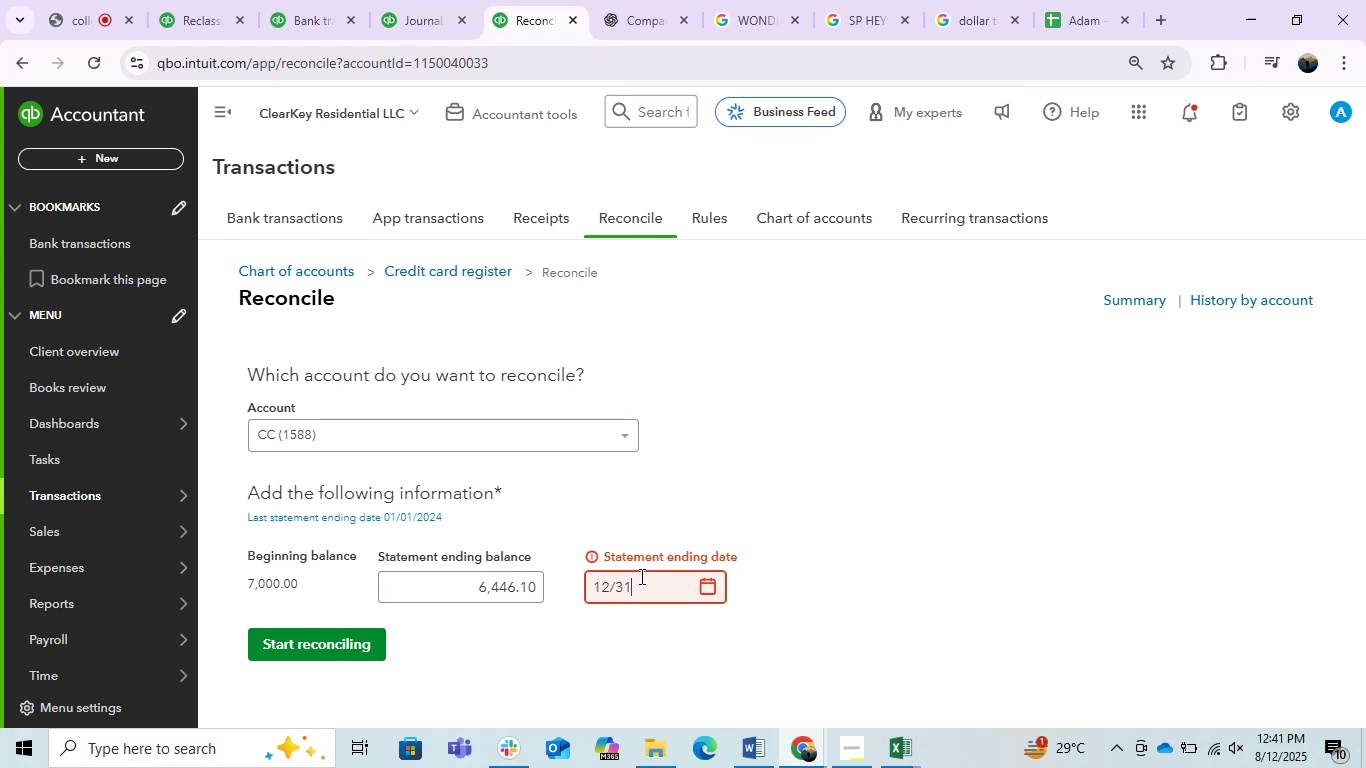 
key(NumpadDivide)
 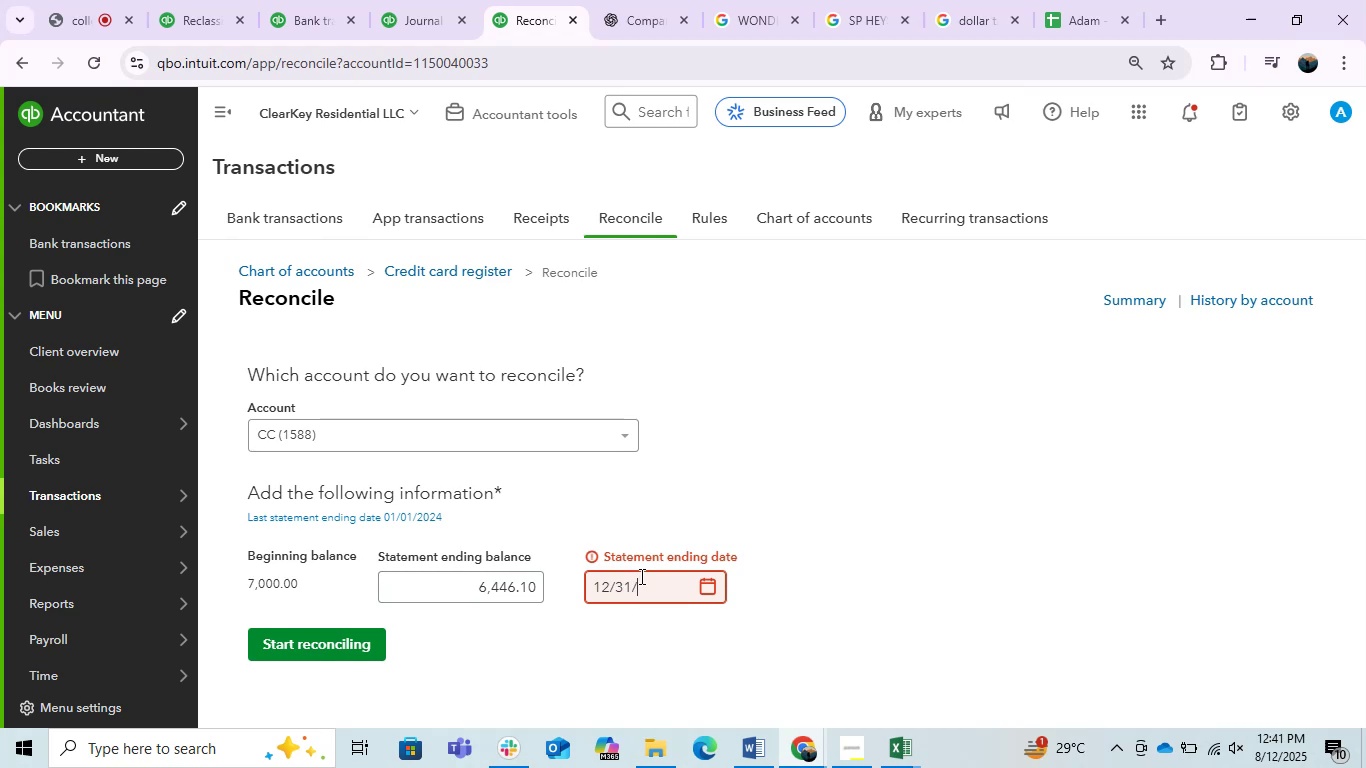 
key(Numpad2)
 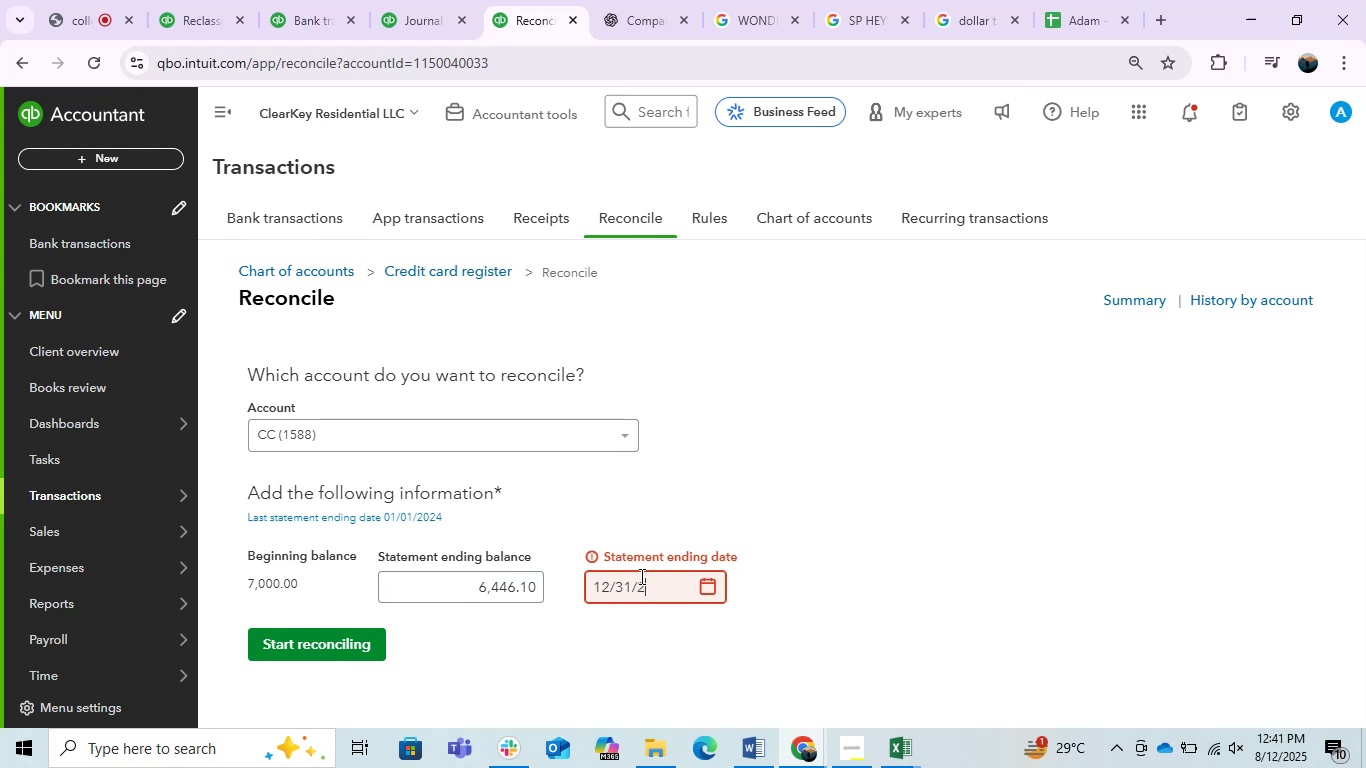 
key(Numpad0)
 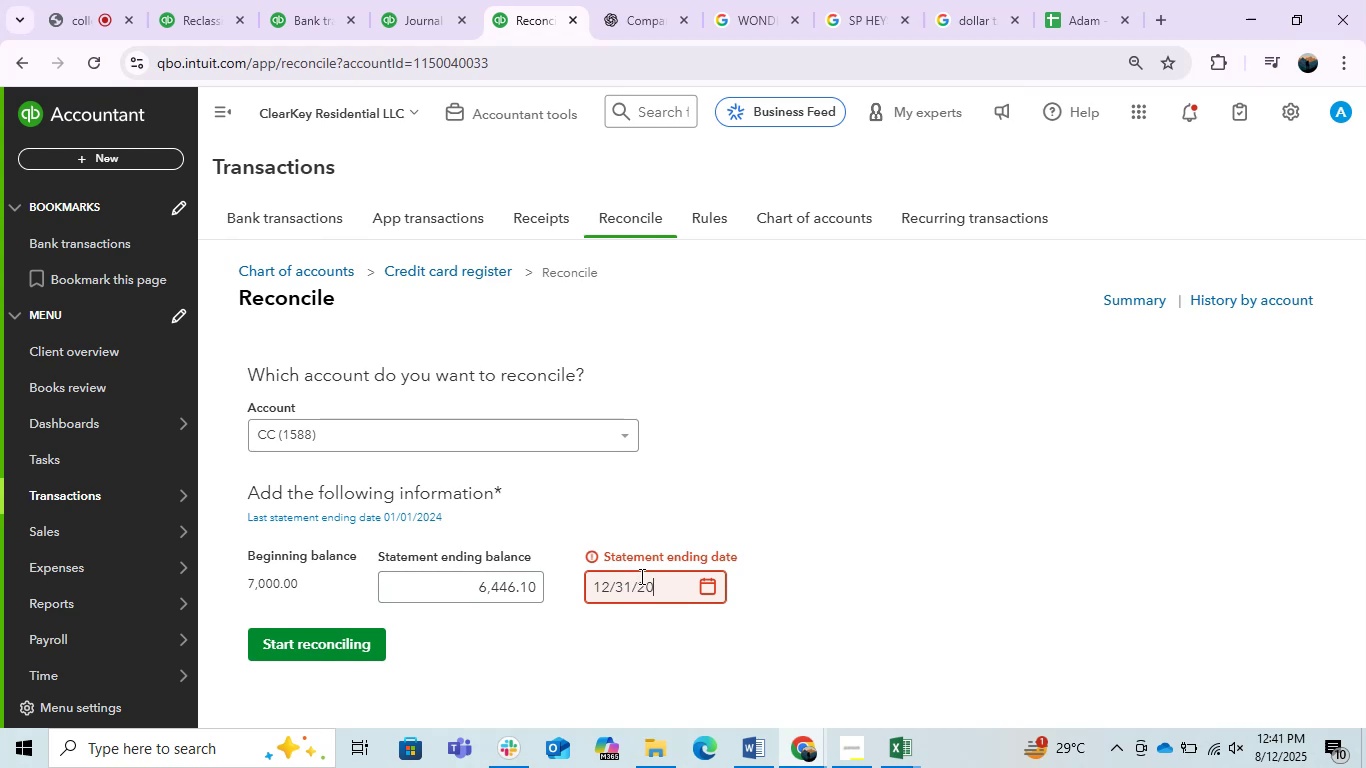 
key(Numpad2)
 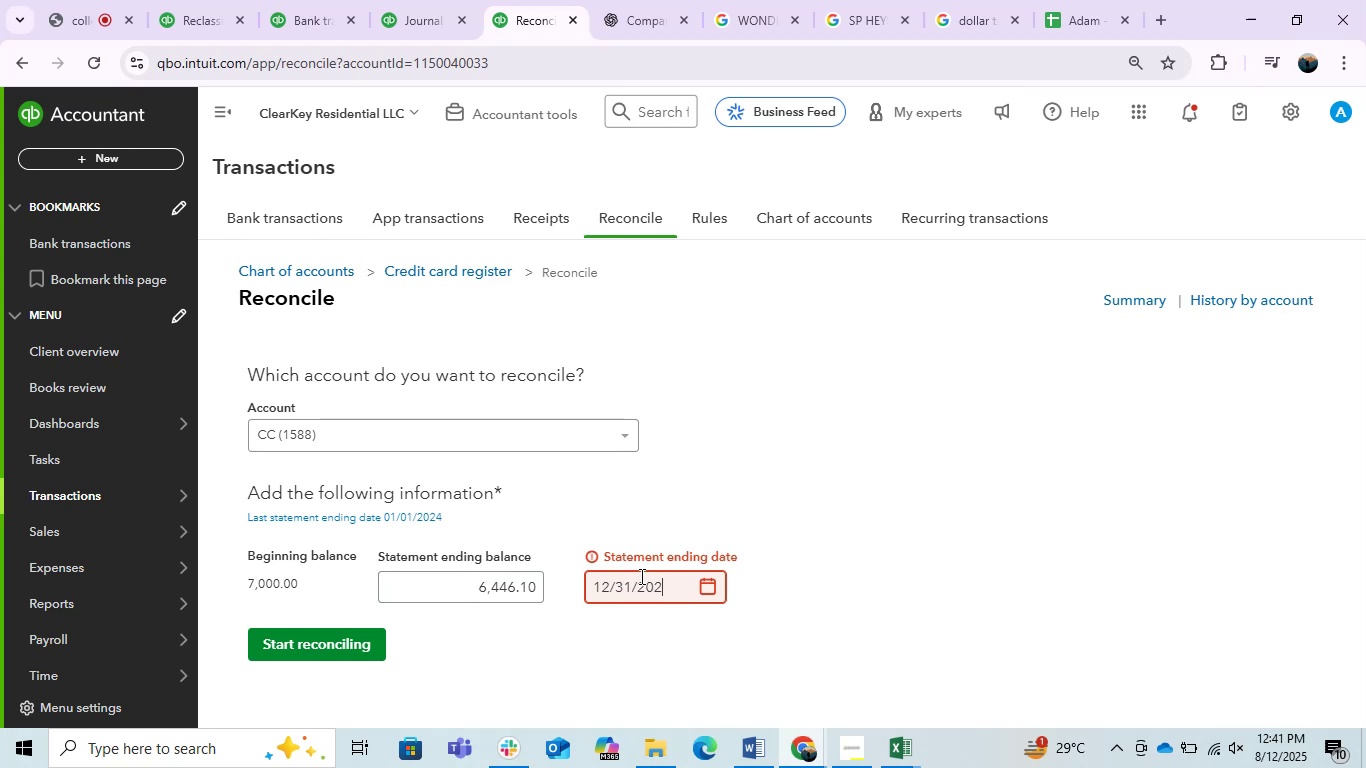 
key(Numpad4)
 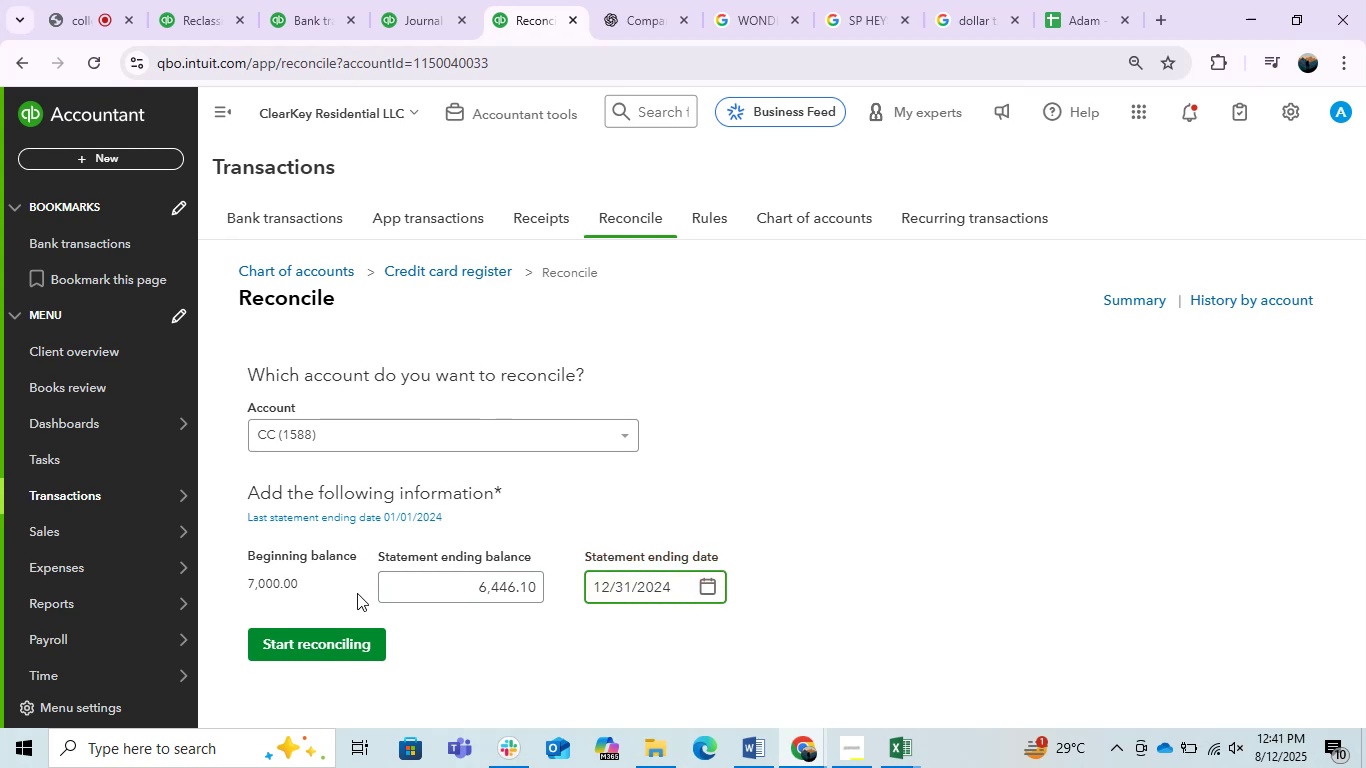 
left_click([328, 631])
 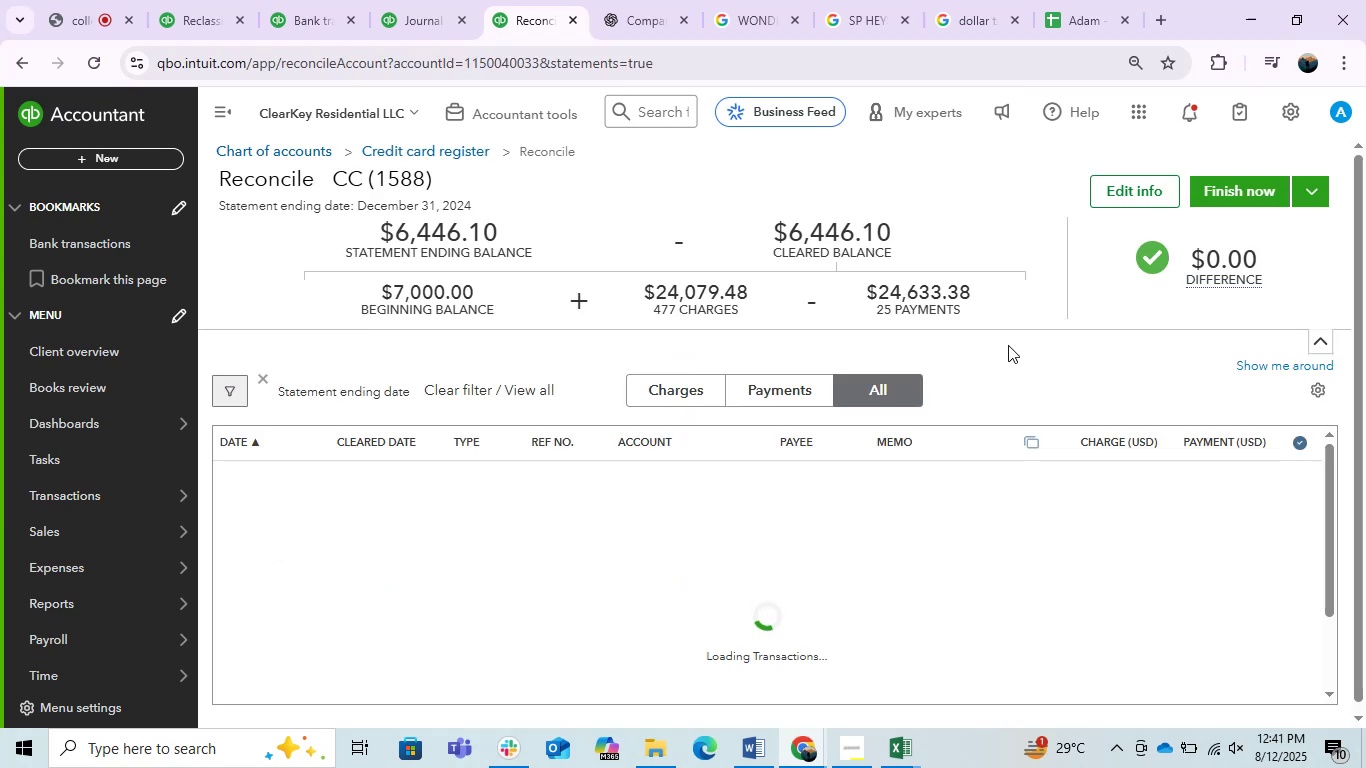 
left_click([1270, 190])
 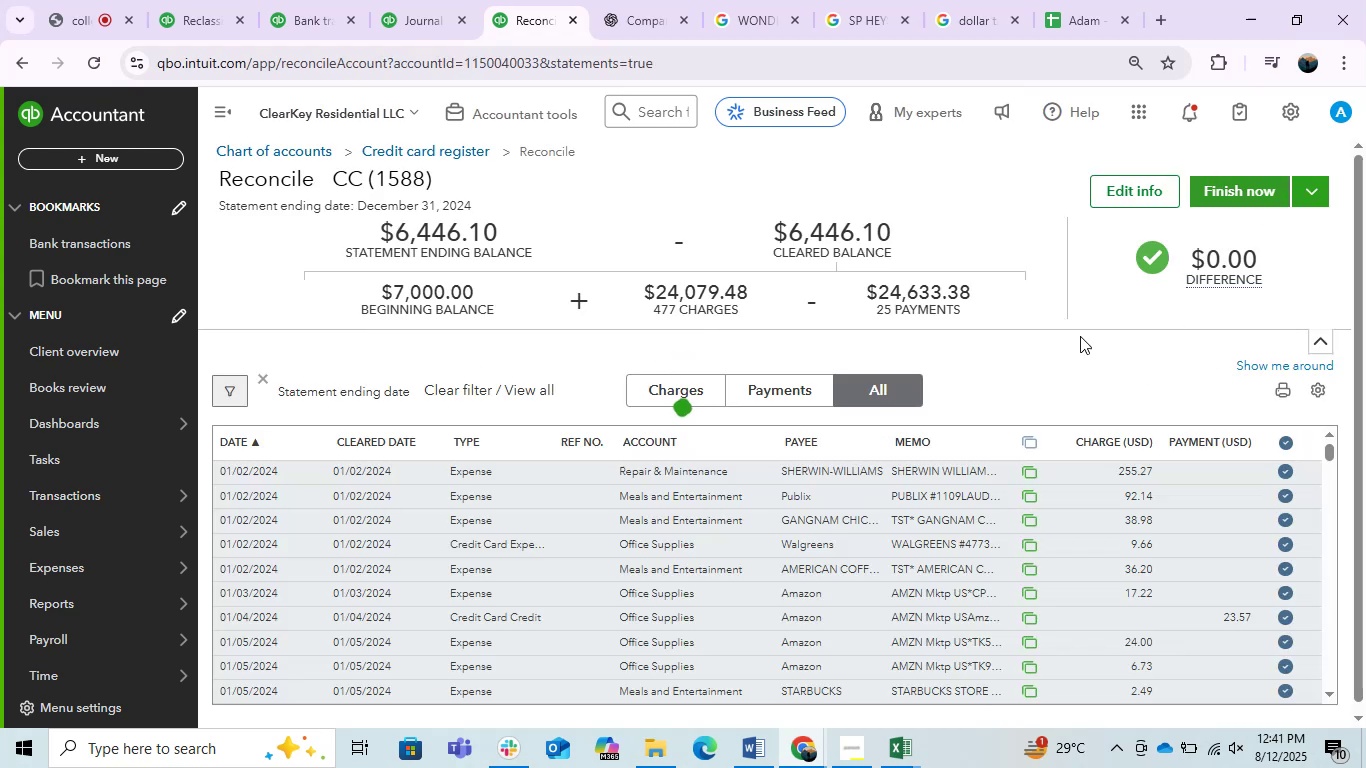 
mouse_move([773, 450])
 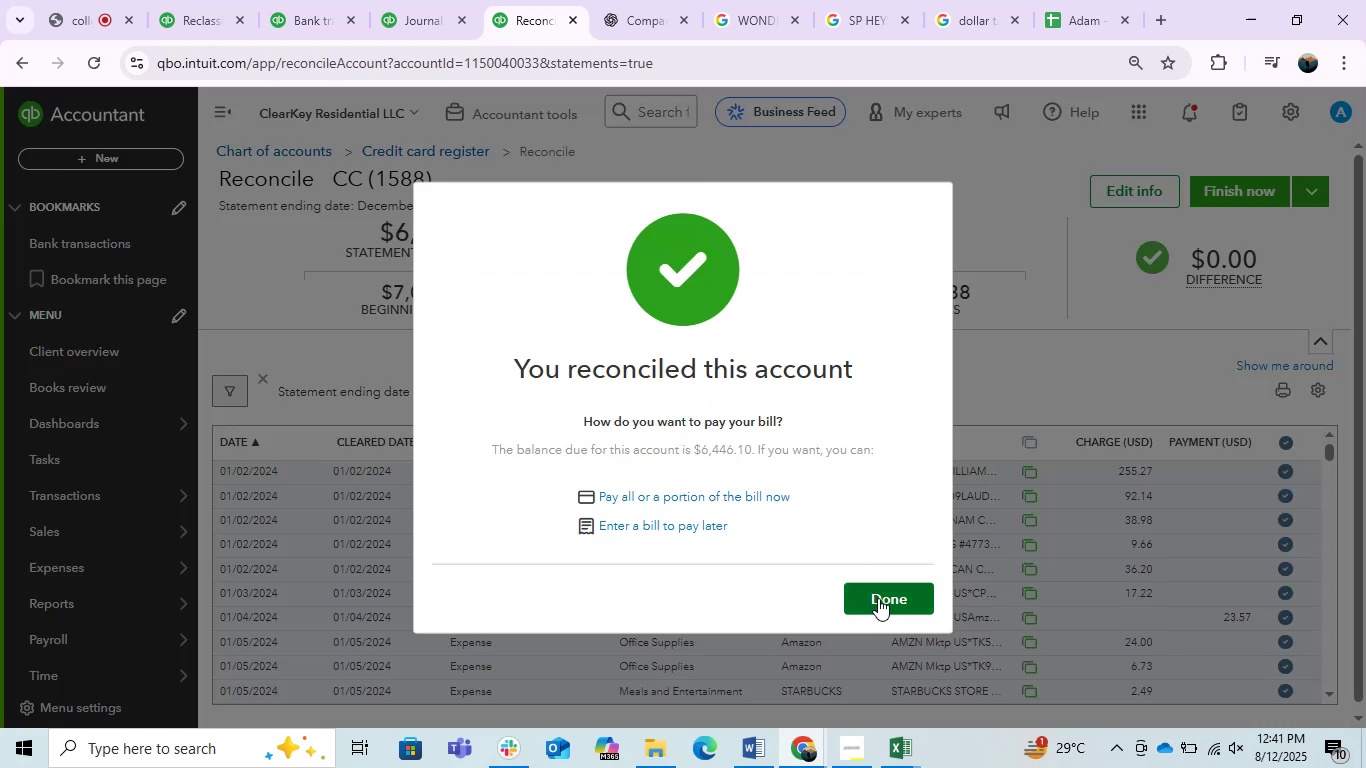 
left_click([878, 598])
 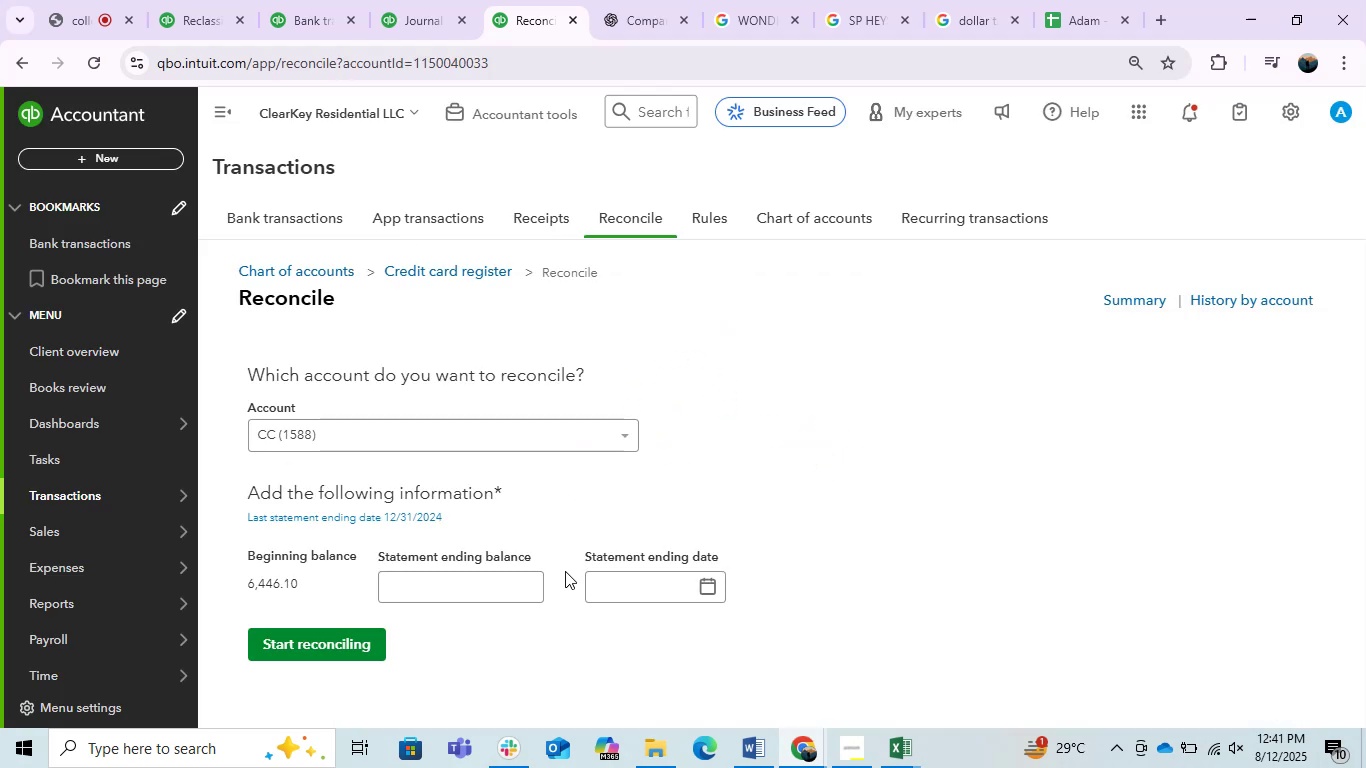 
left_click([560, 444])
 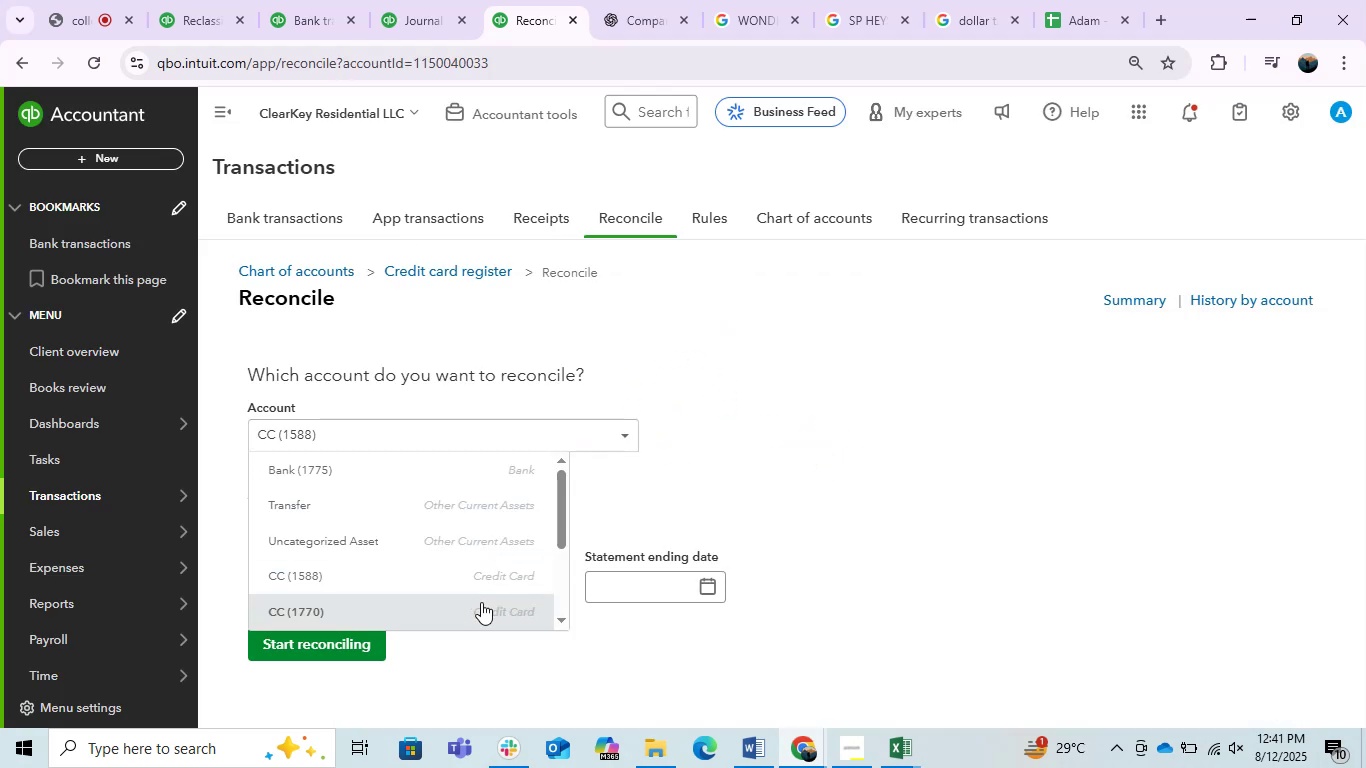 
left_click([478, 611])
 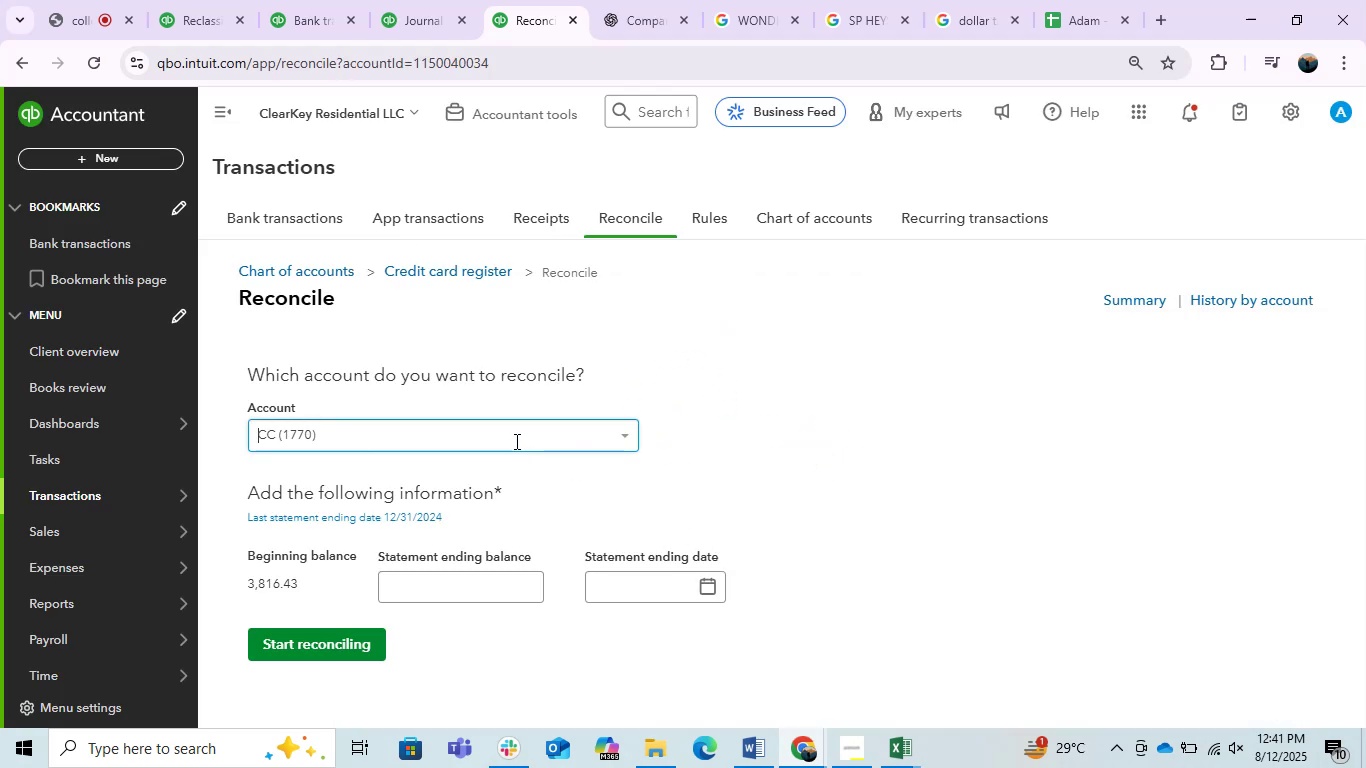 
left_click([515, 441])
 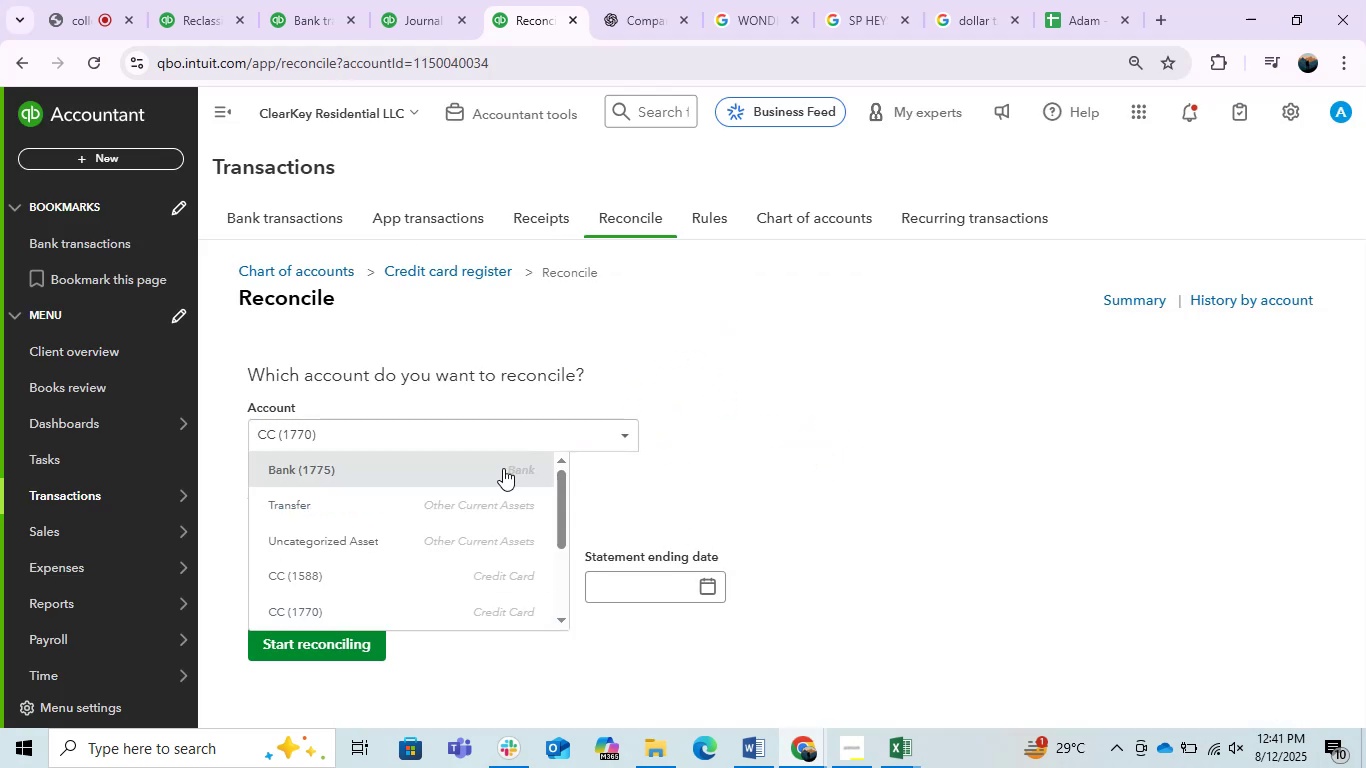 
left_click([503, 468])
 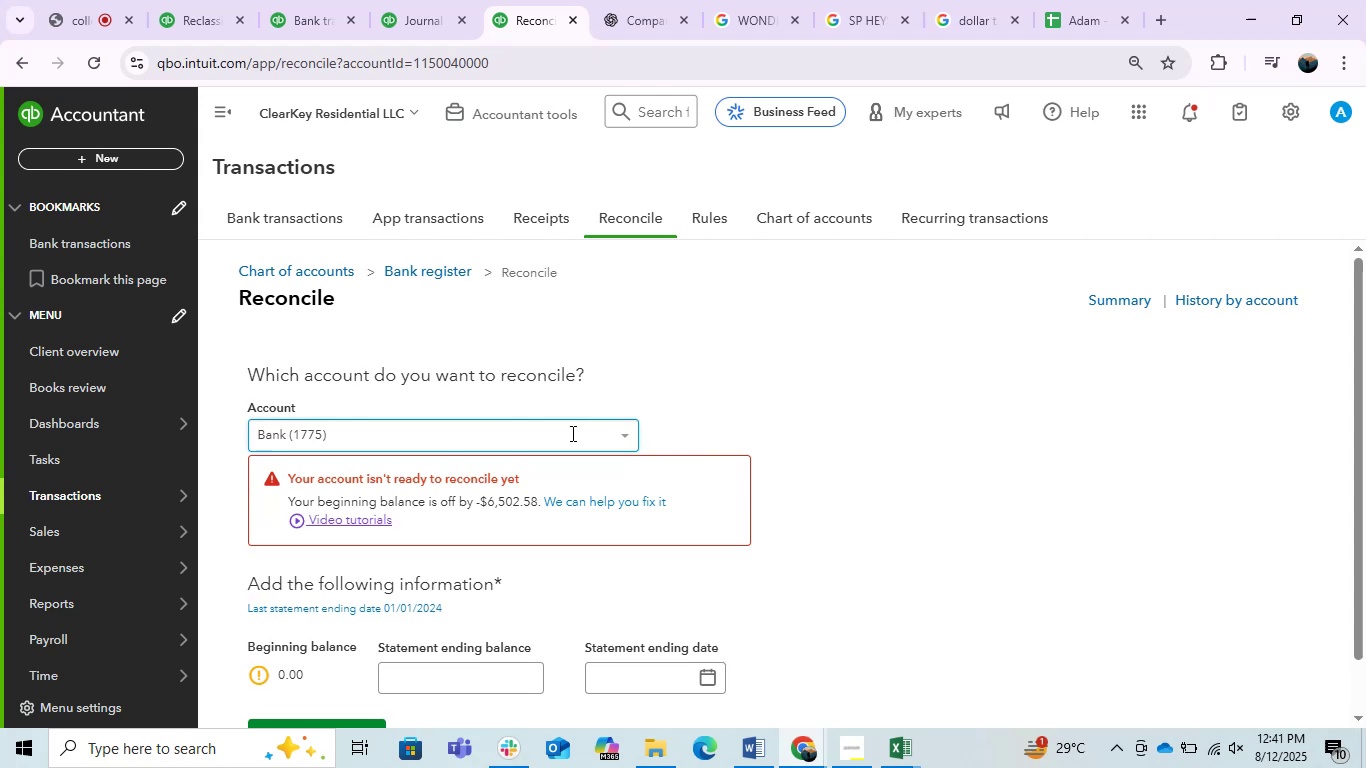 
left_click([571, 433])
 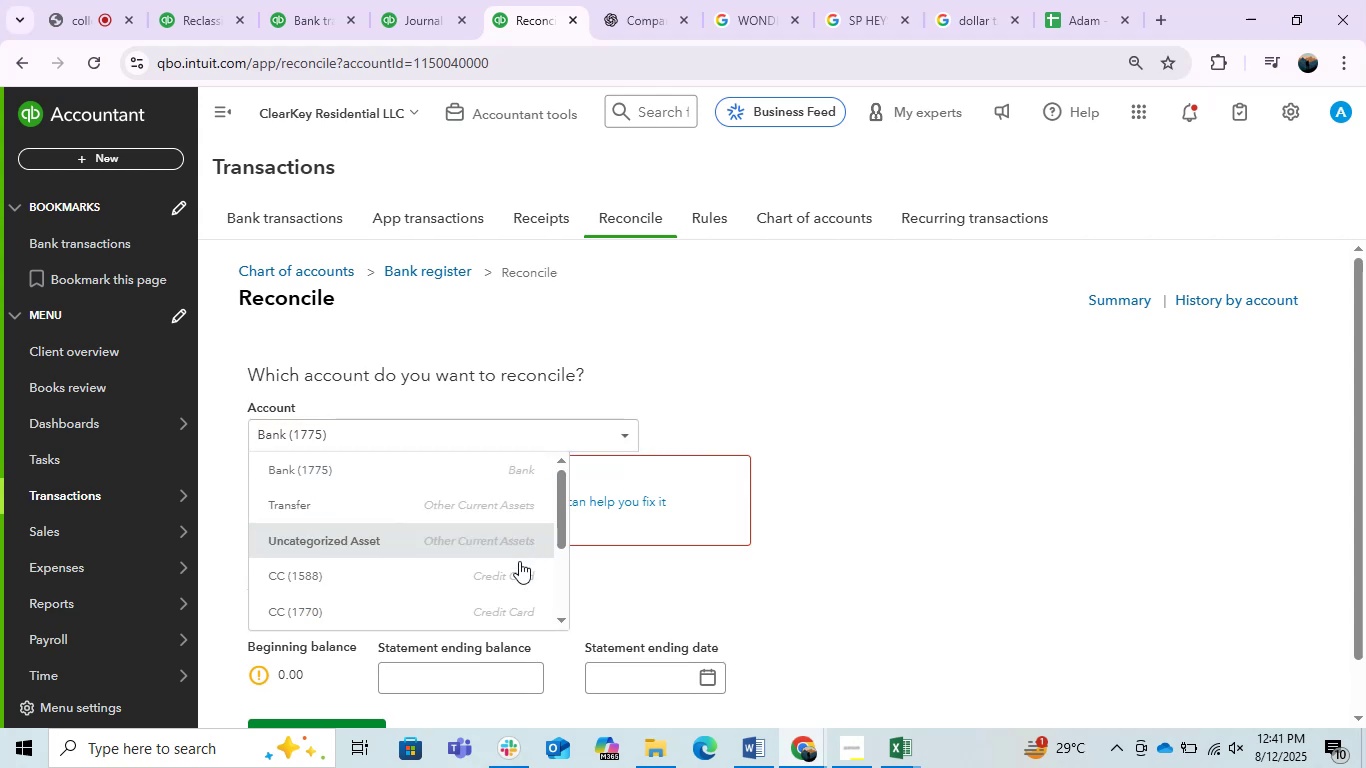 
left_click([517, 563])
 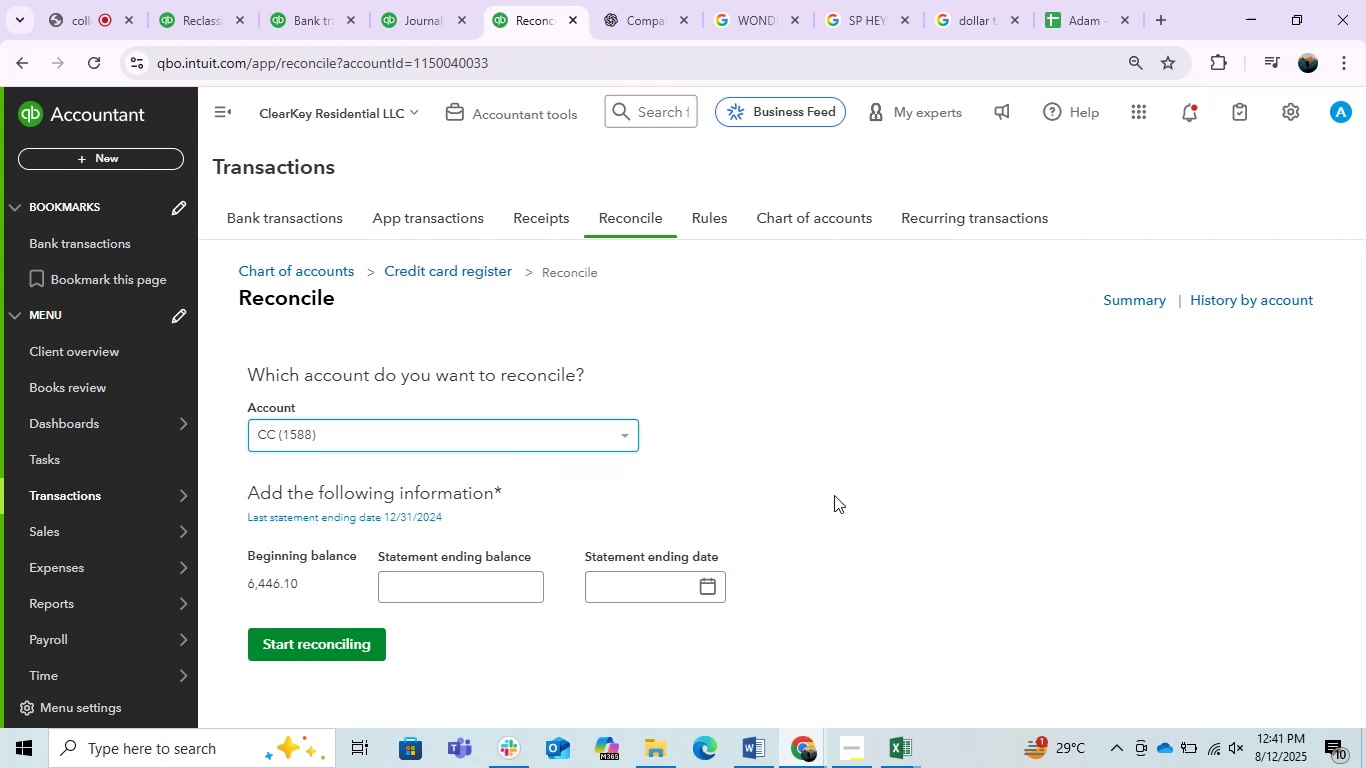 
scroll: coordinate [828, 486], scroll_direction: down, amount: 5.0
 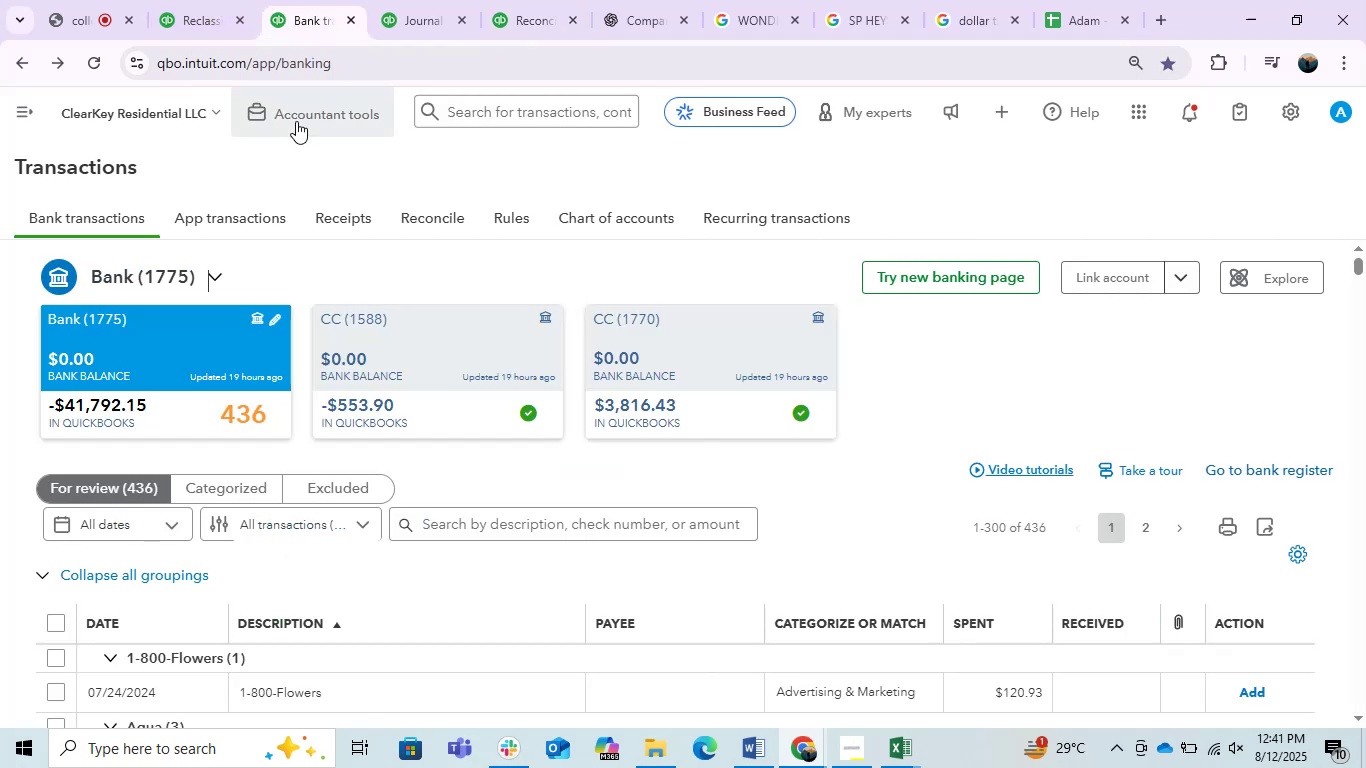 
scroll: coordinate [416, 479], scroll_direction: none, amount: 0.0
 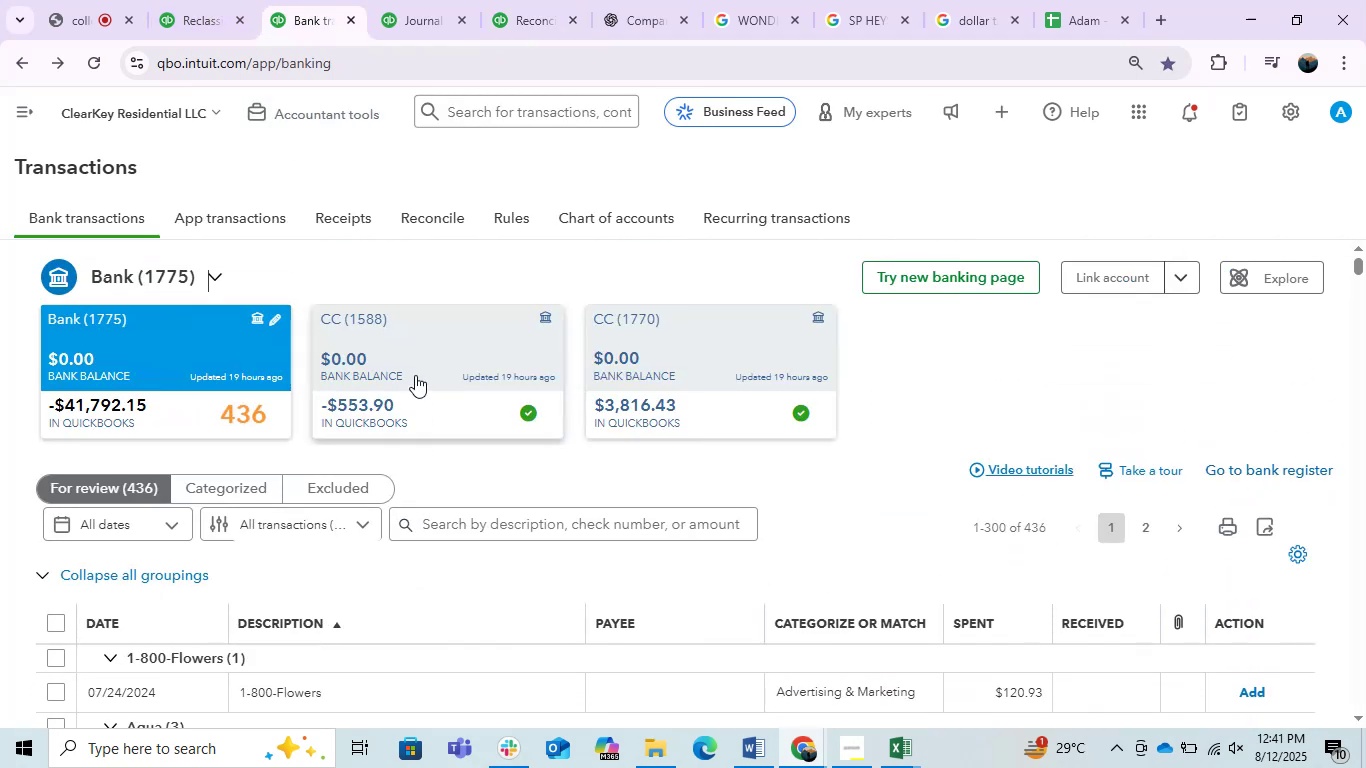 
left_click([415, 375])
 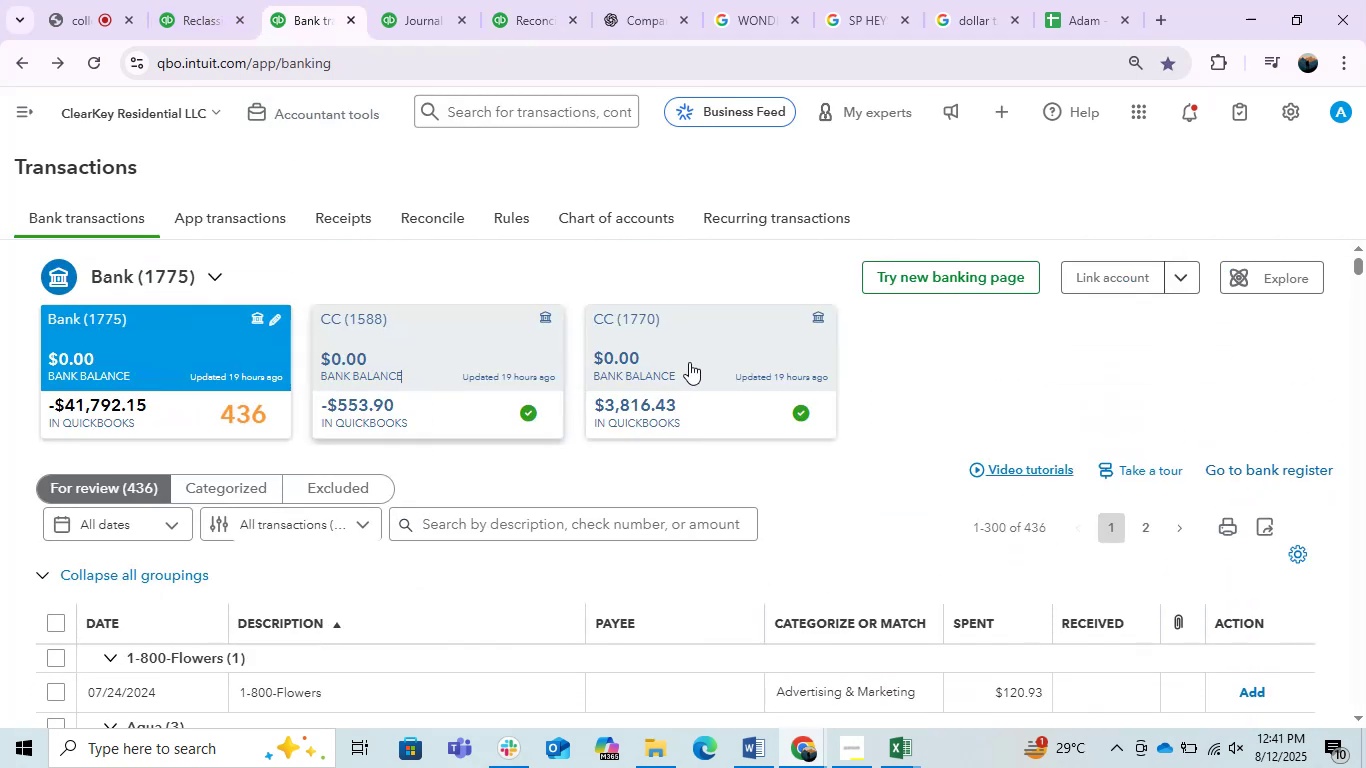 
left_click([689, 362])
 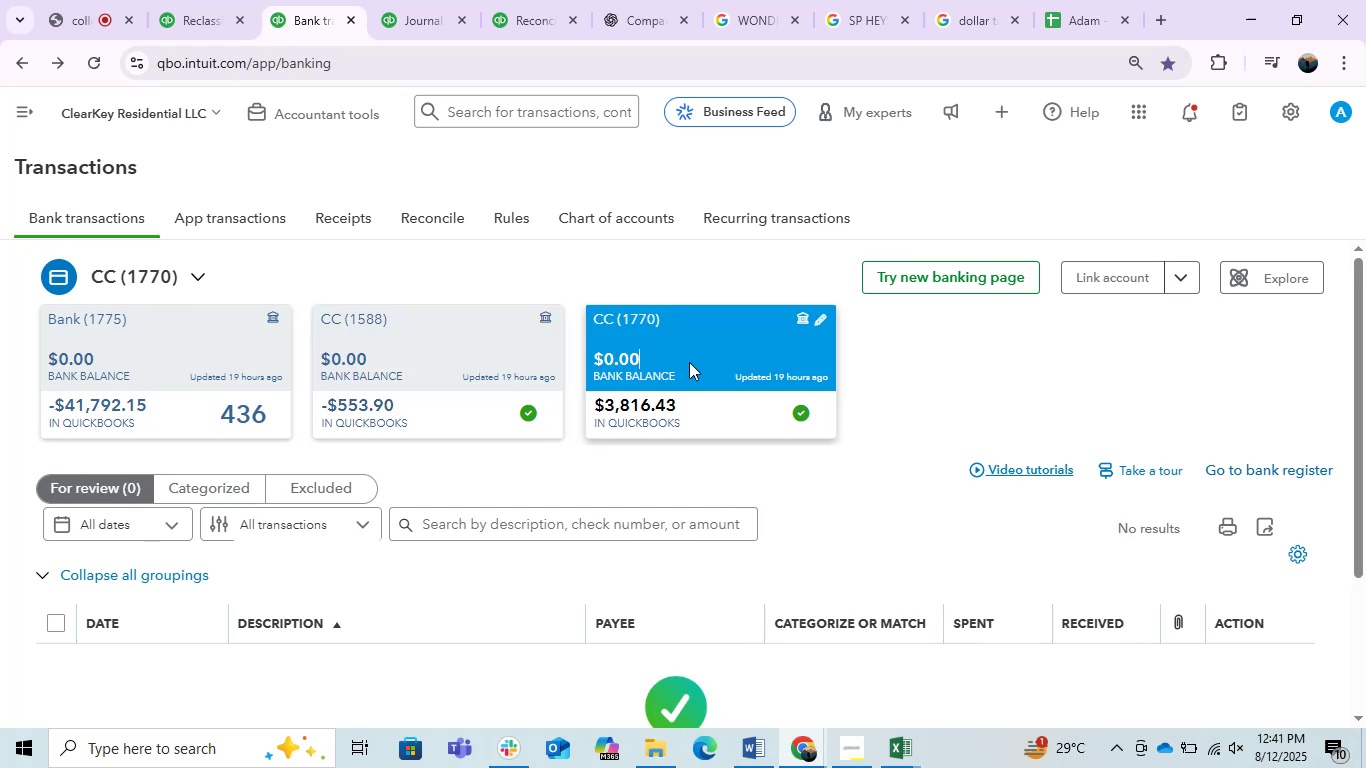 
left_click([493, 359])
 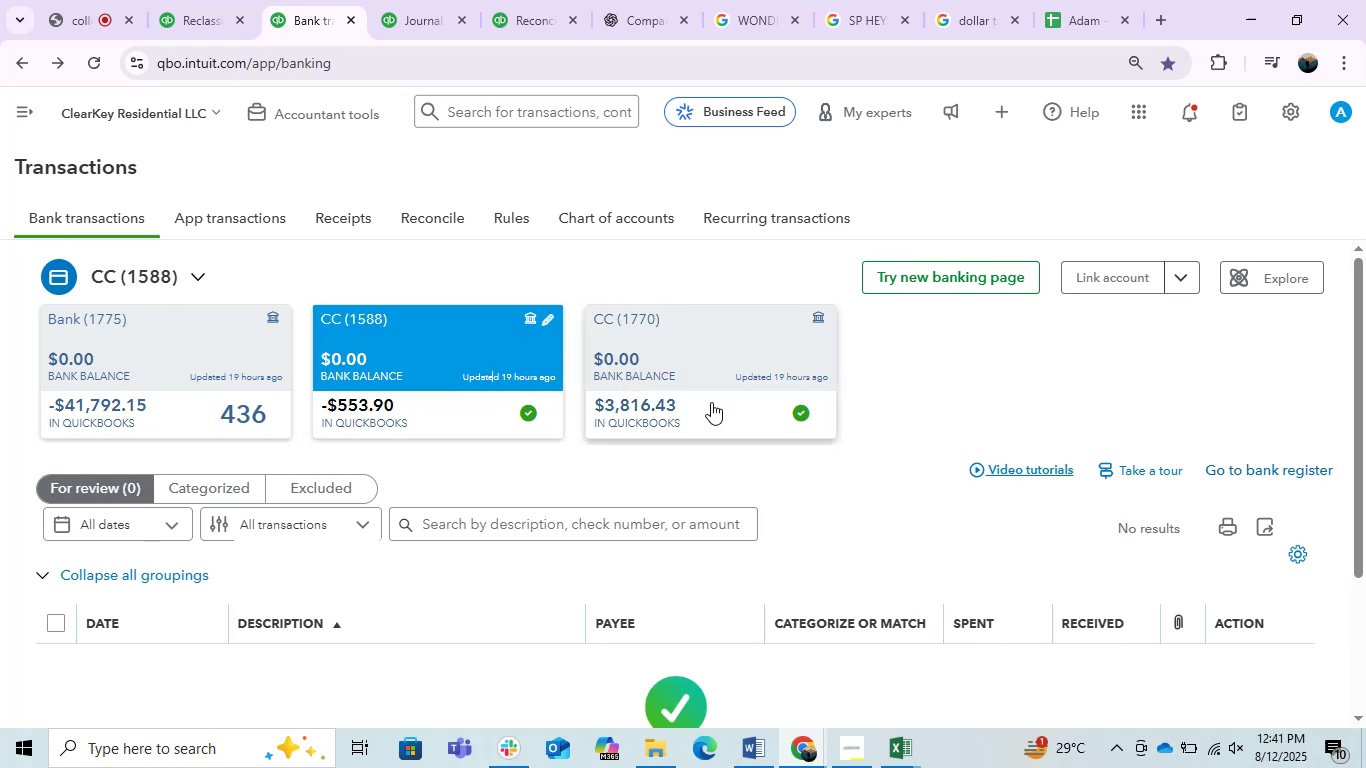 
scroll: coordinate [711, 399], scroll_direction: down, amount: 2.0
 